 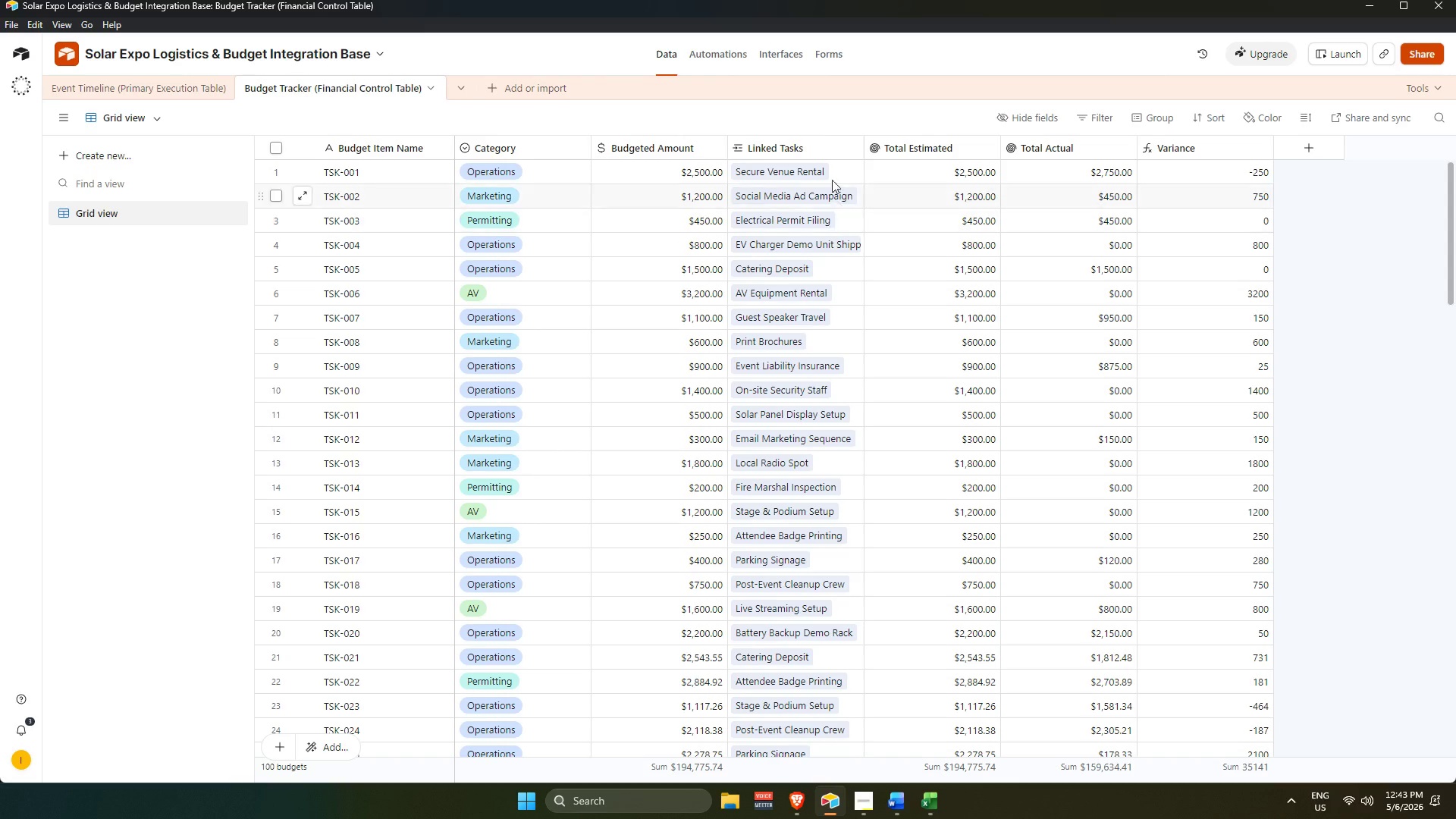 
left_click([172, 93])
 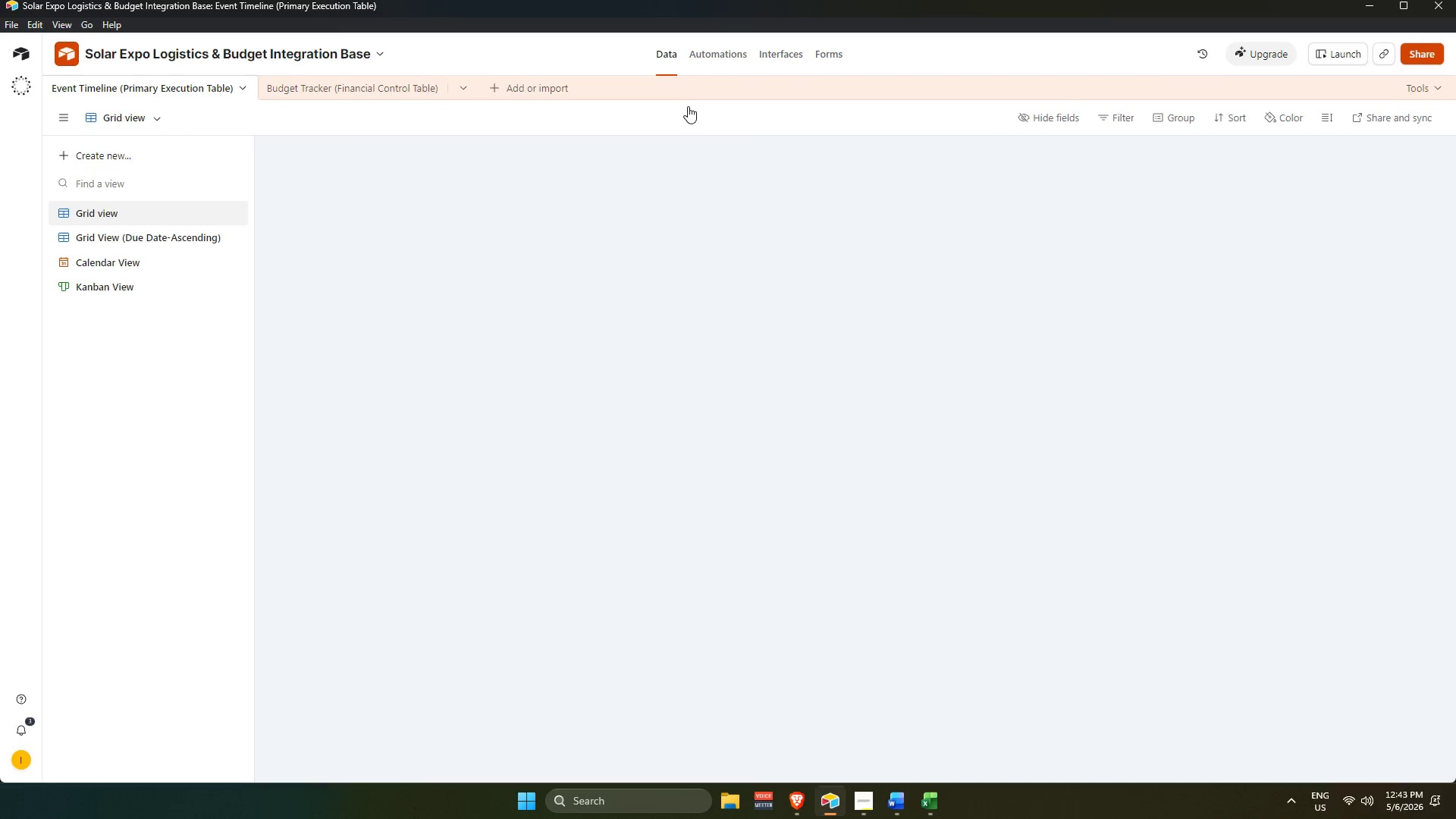 
scroll: coordinate [1333, 177], scroll_direction: up, amount: 8.0
 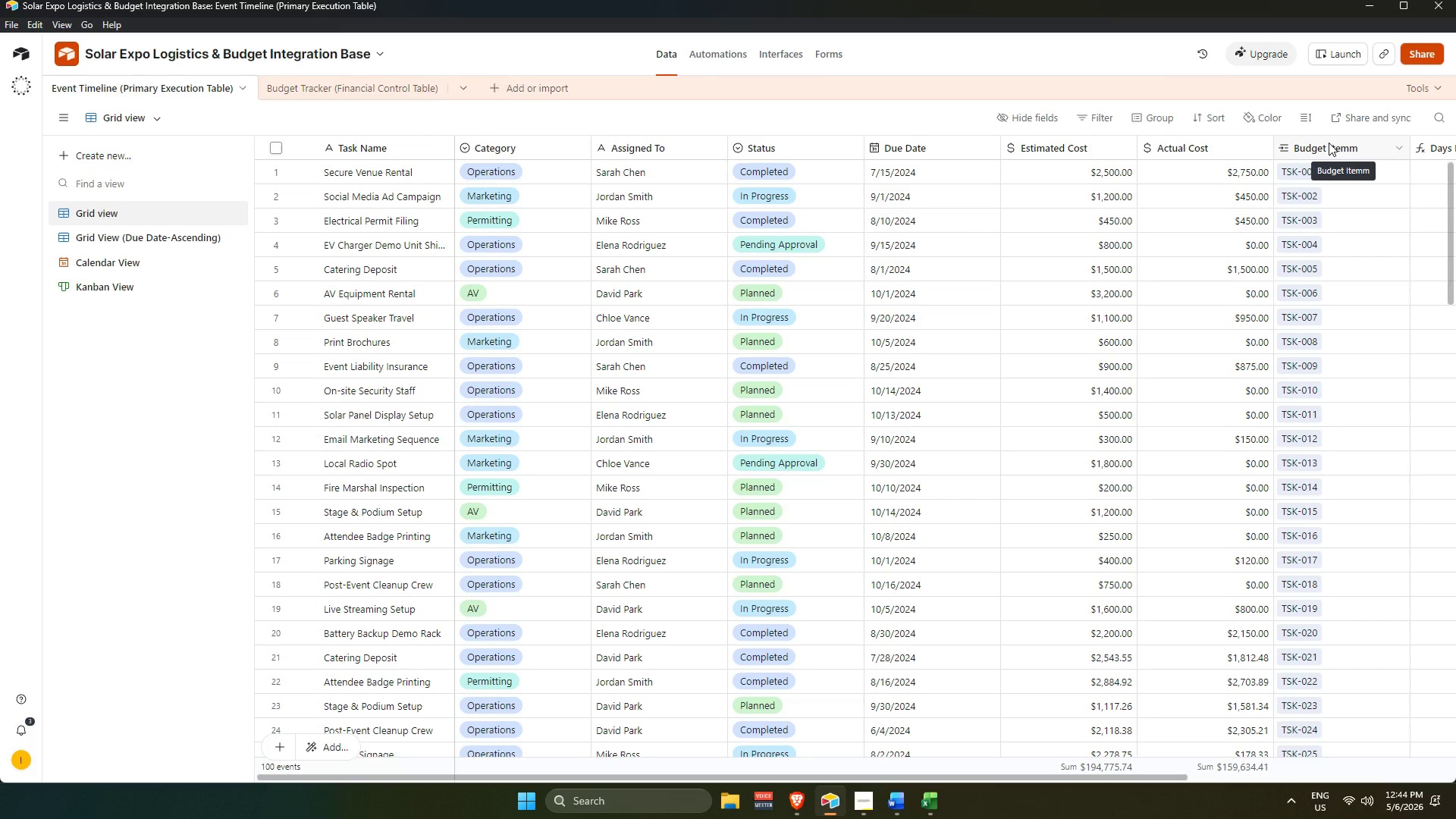 
wait(11.28)
 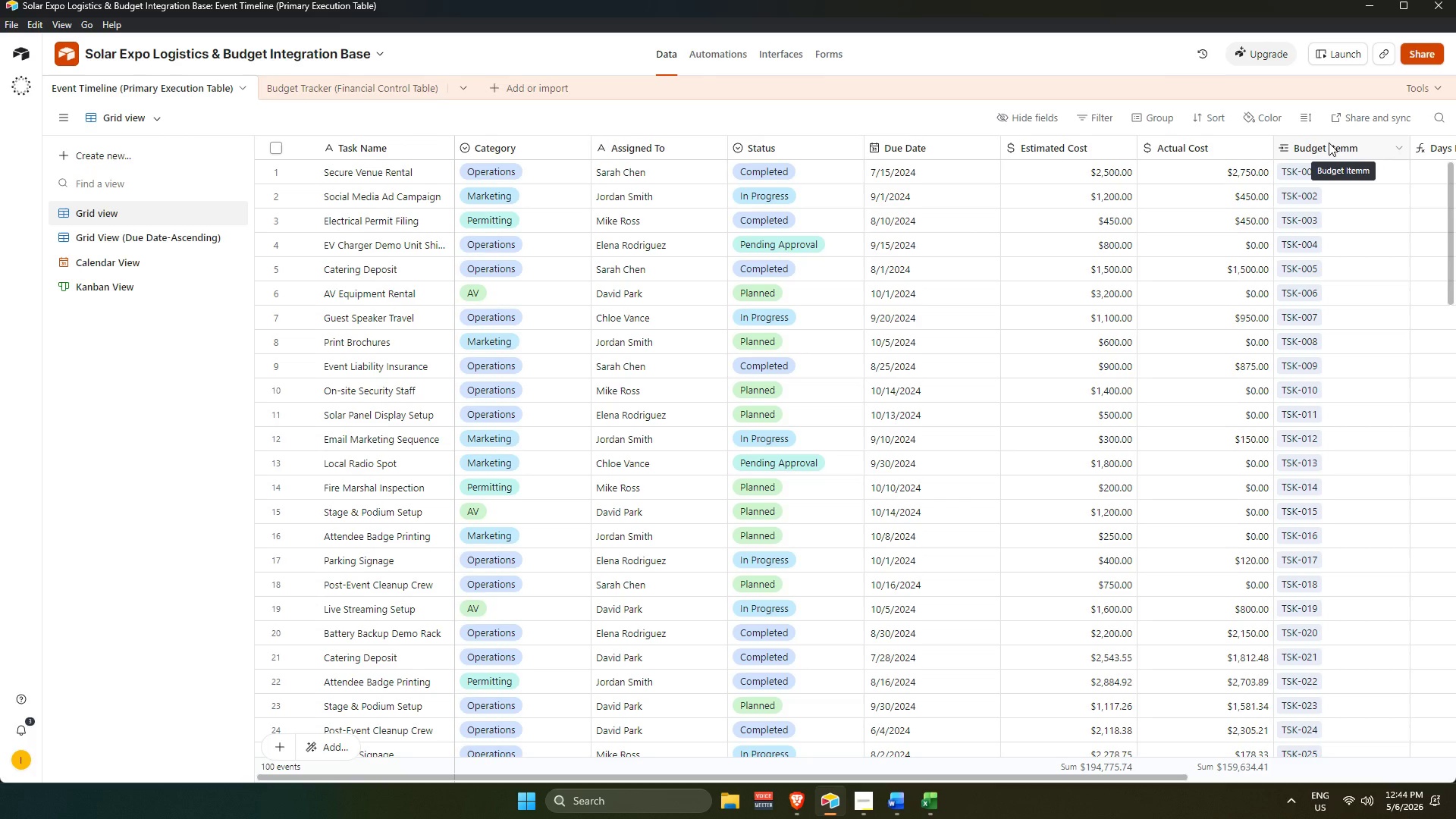 
mouse_move([396, 144])
 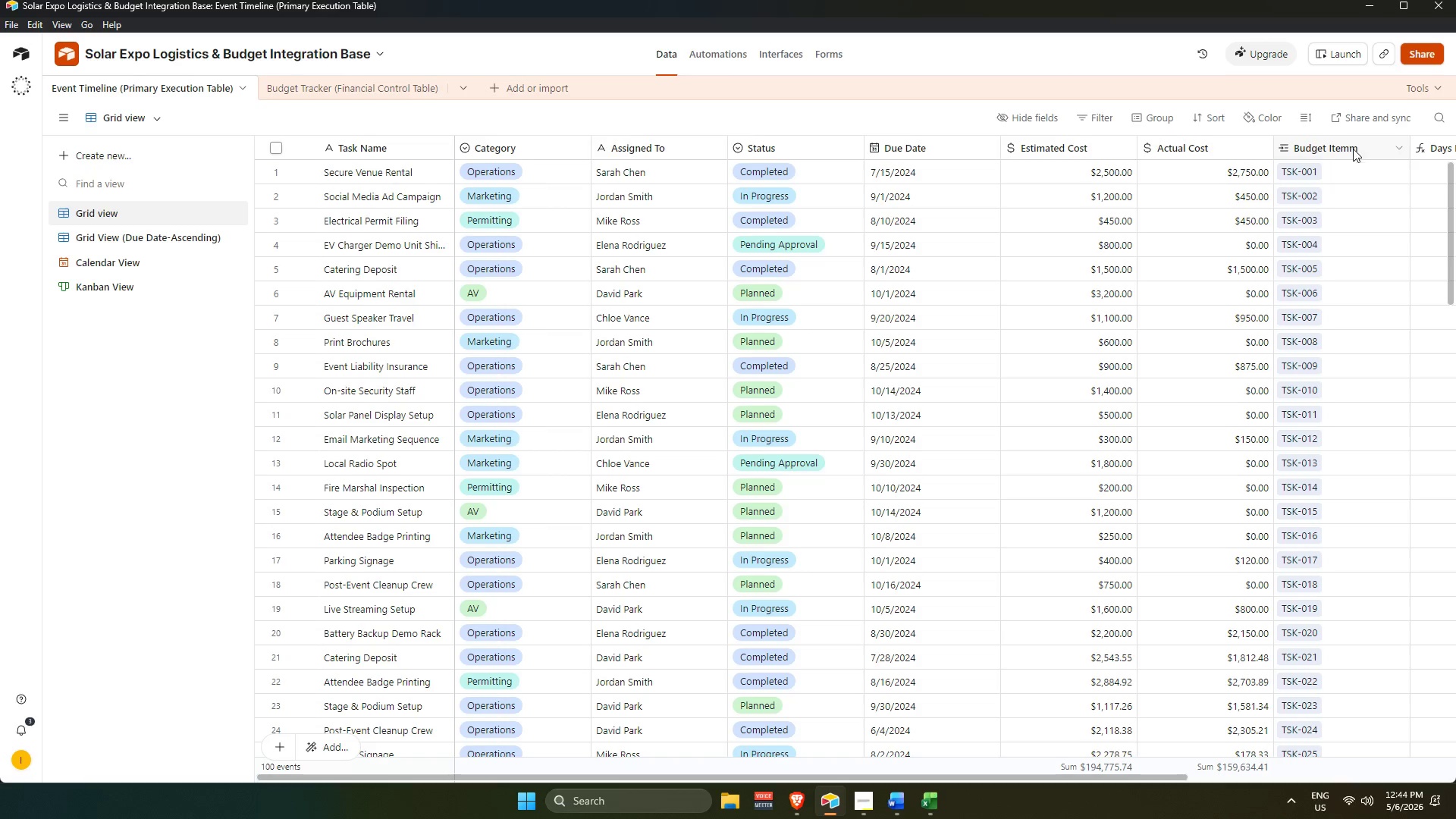 
double_click([1359, 149])
 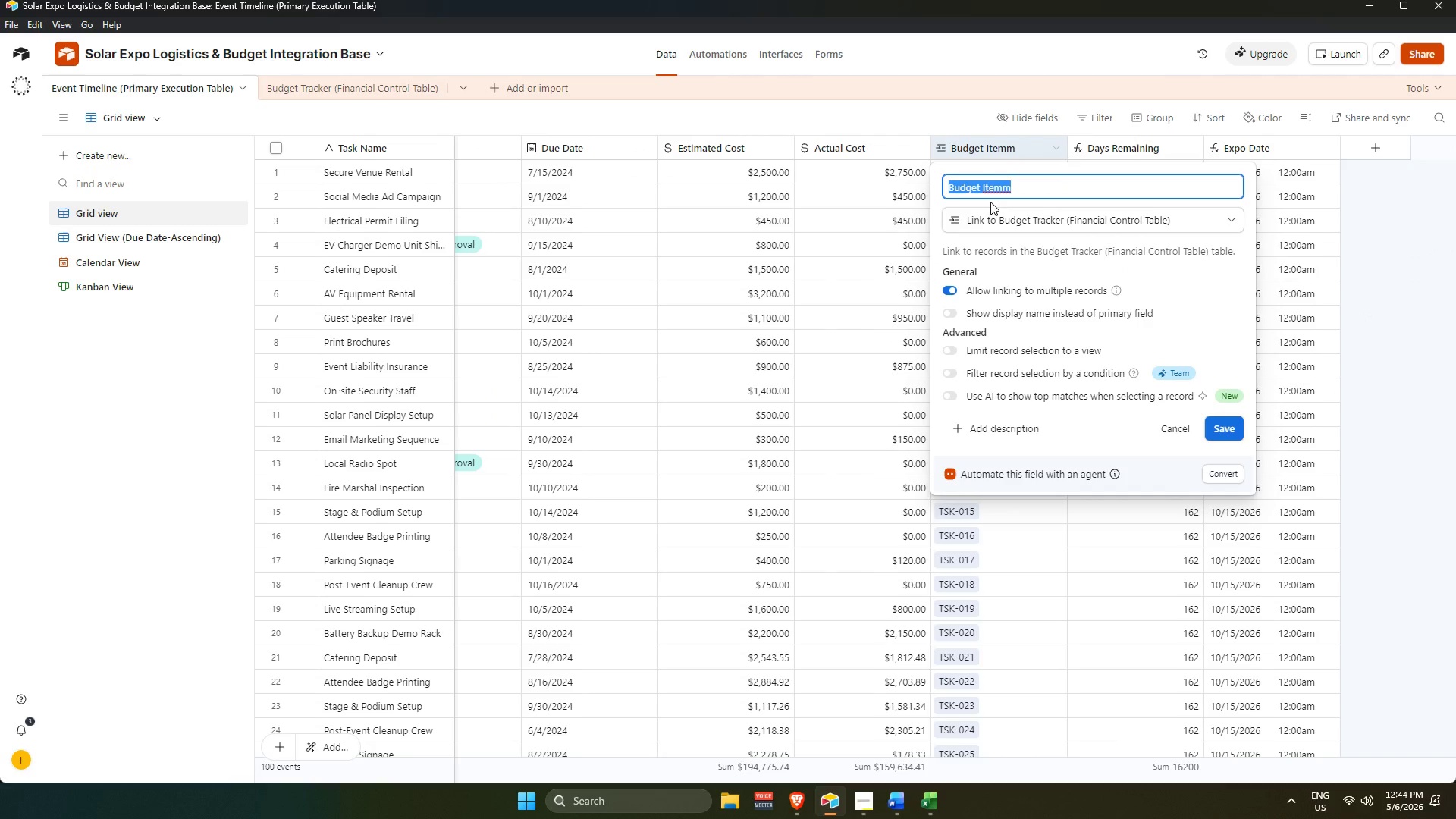 
left_click([1031, 184])
 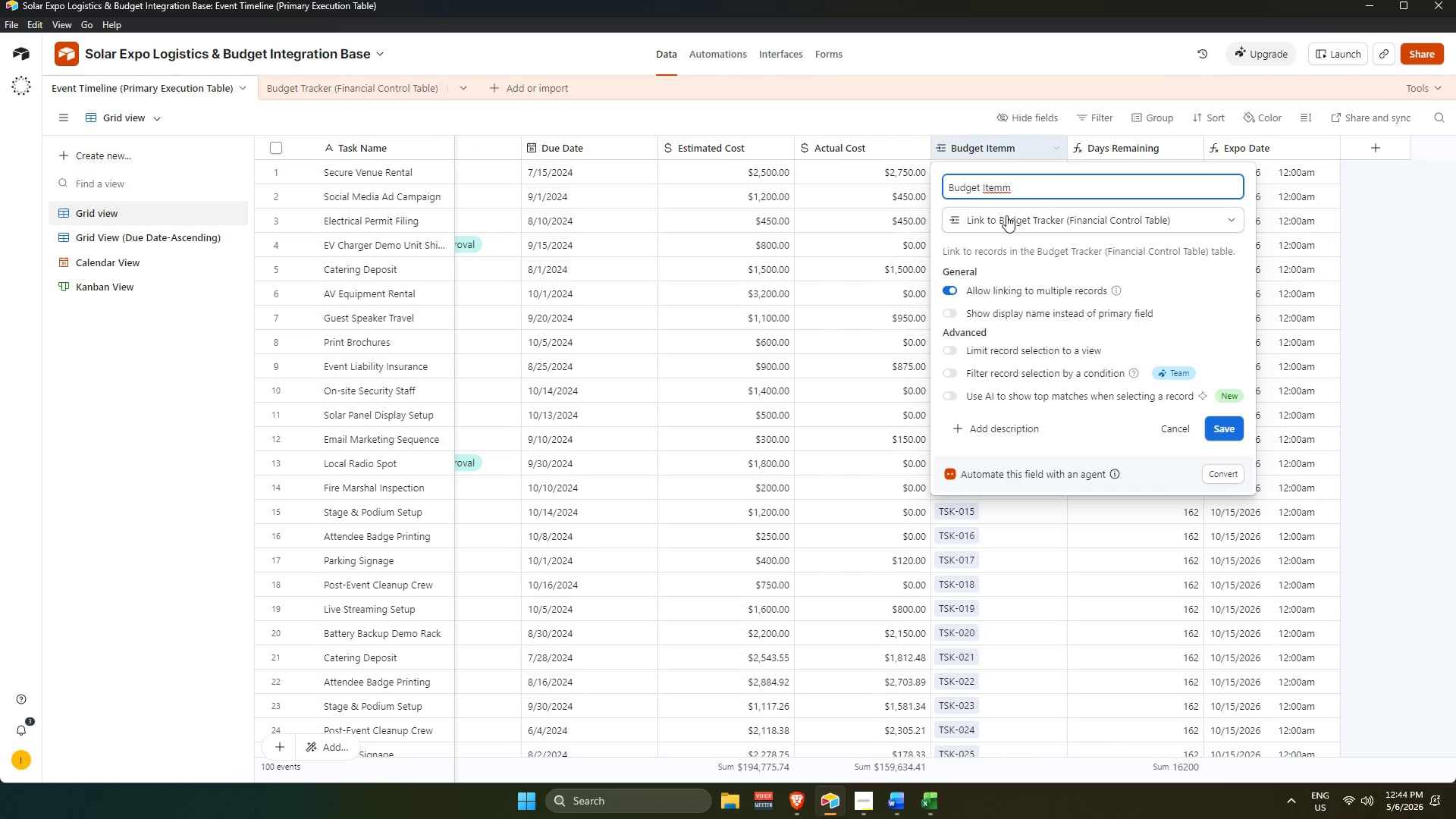 
key(Backspace)
 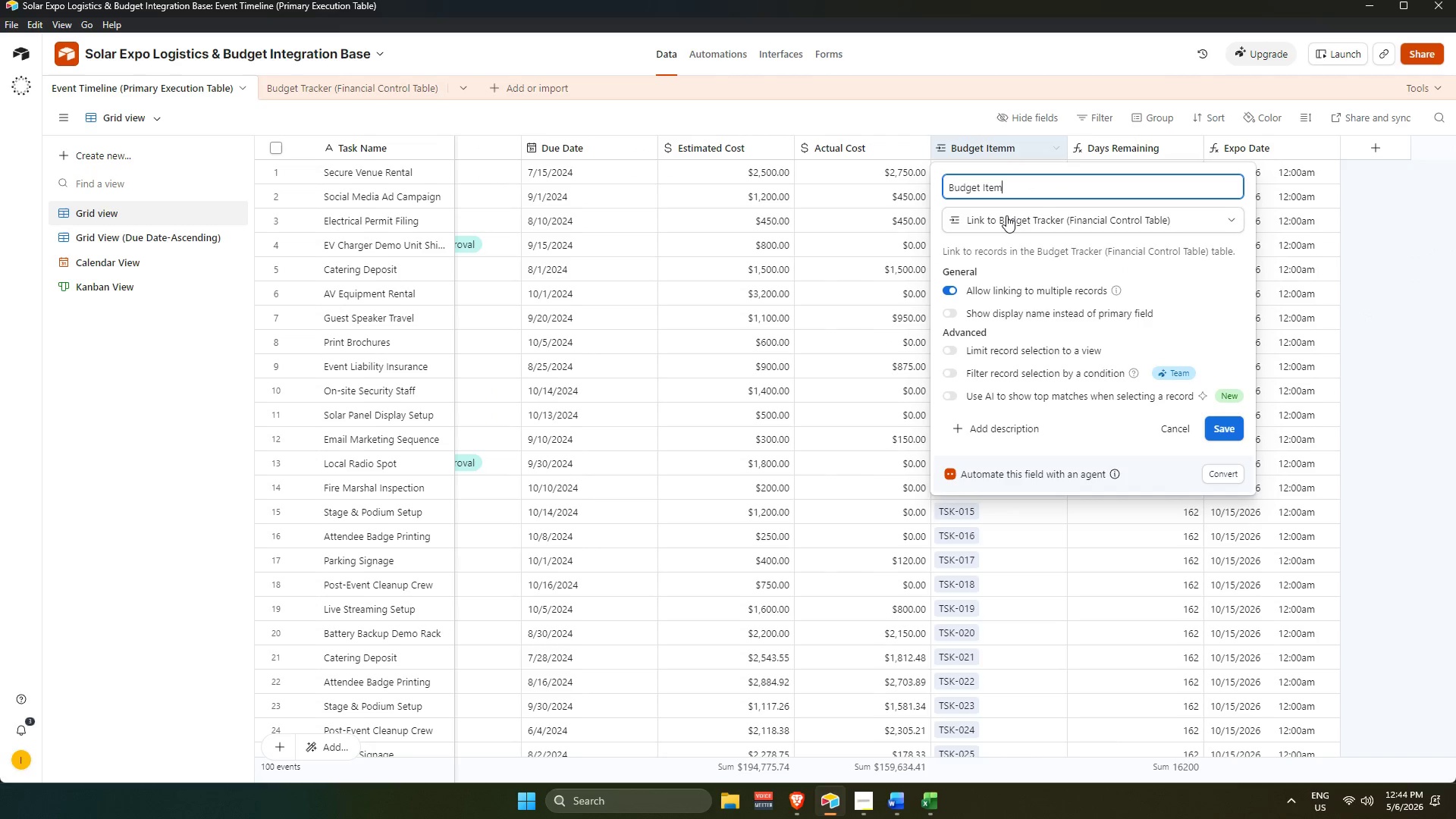 
key(Enter)
 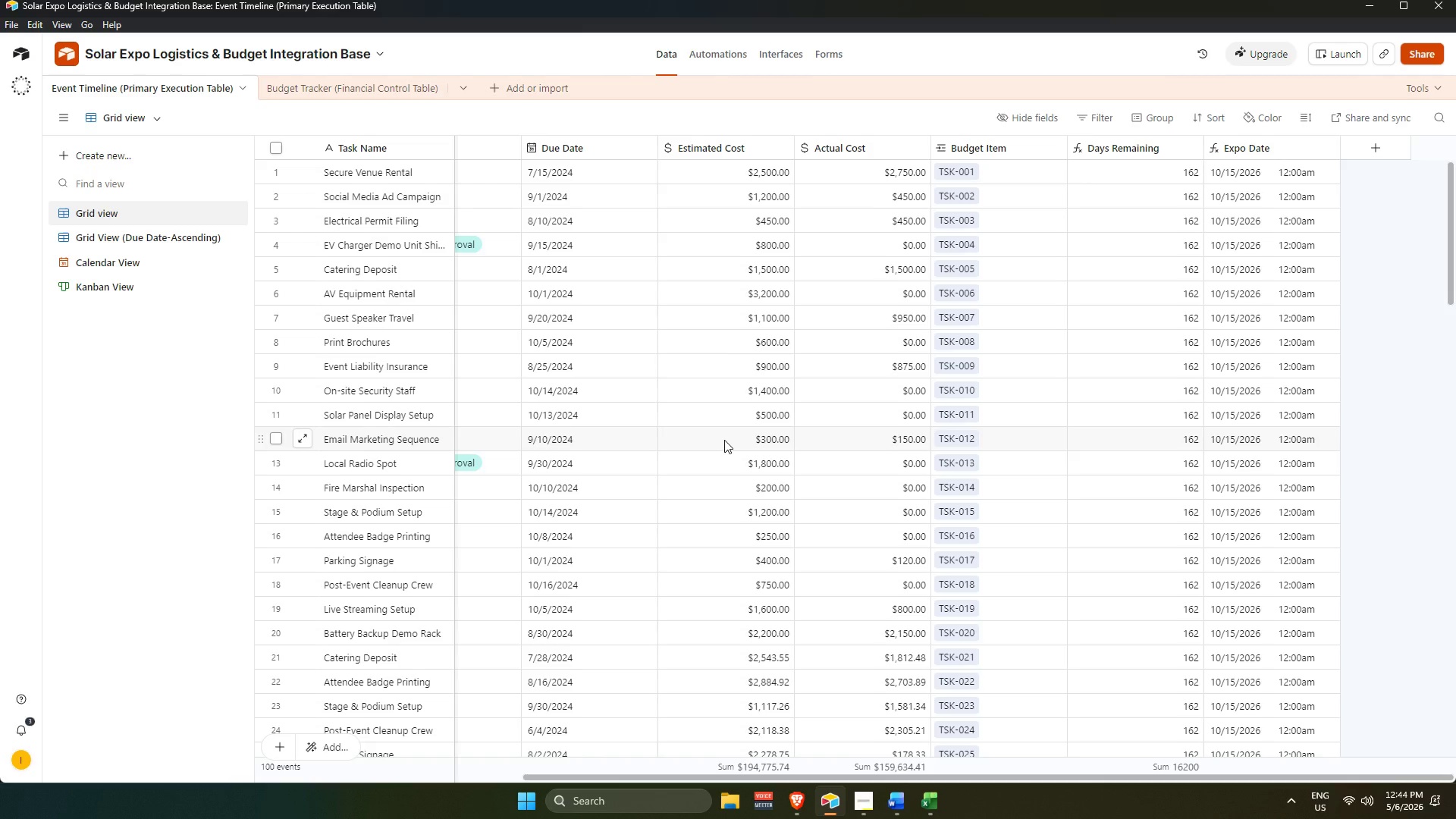 
wait(35.83)
 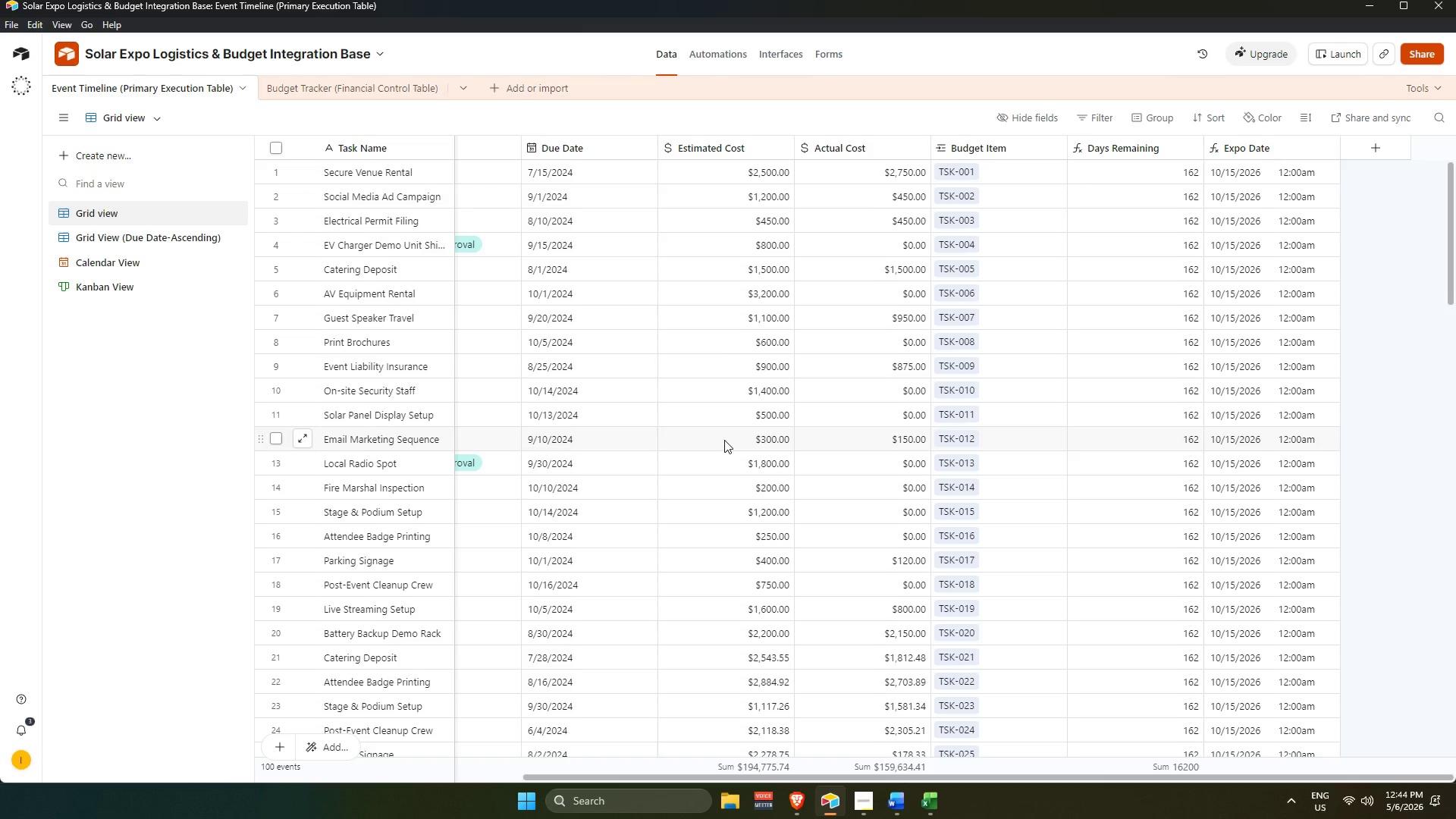 
left_click_drag(start_coordinate=[1046, 777], to_coordinate=[676, 763])
 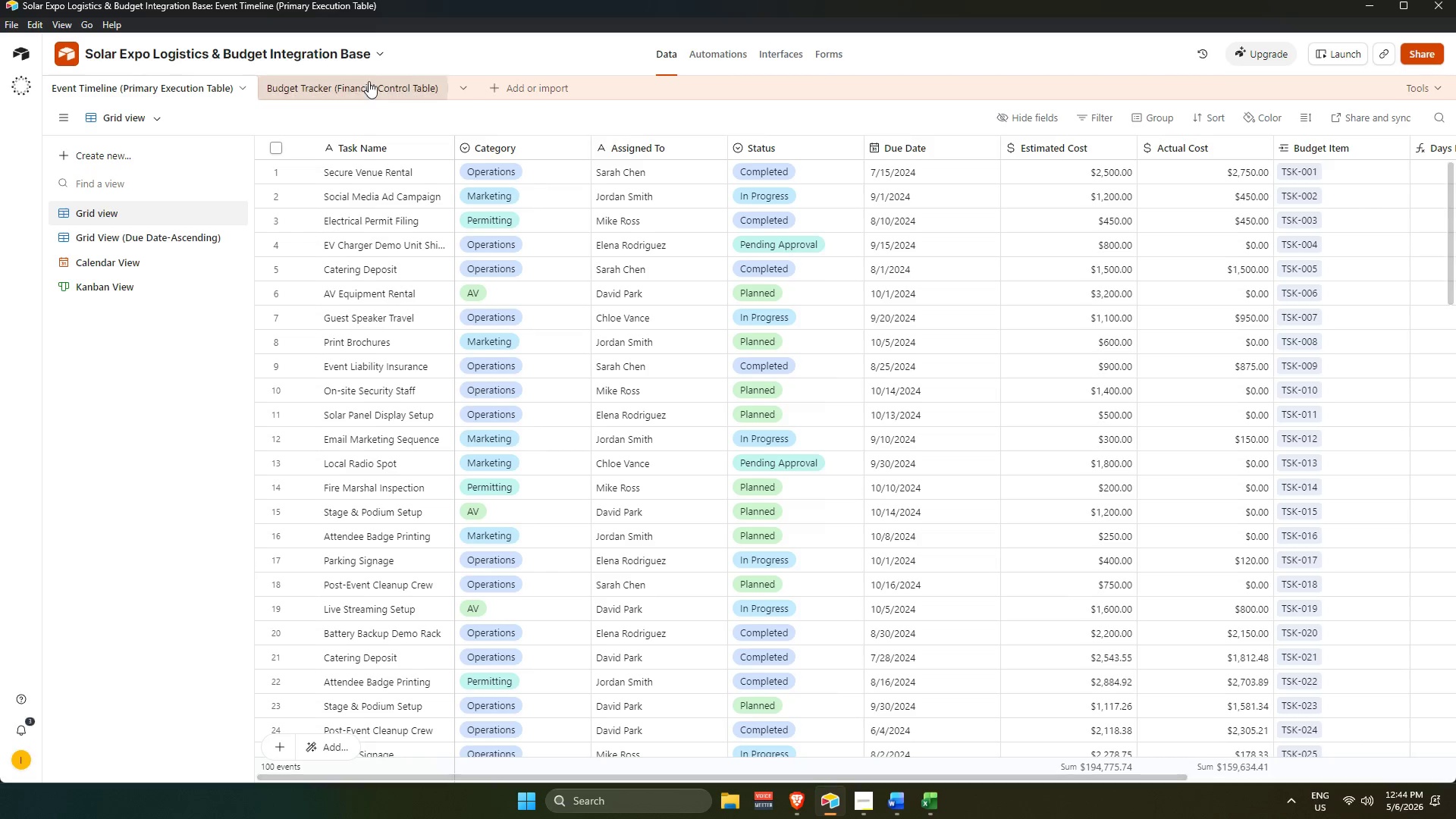 
left_click([357, 93])
 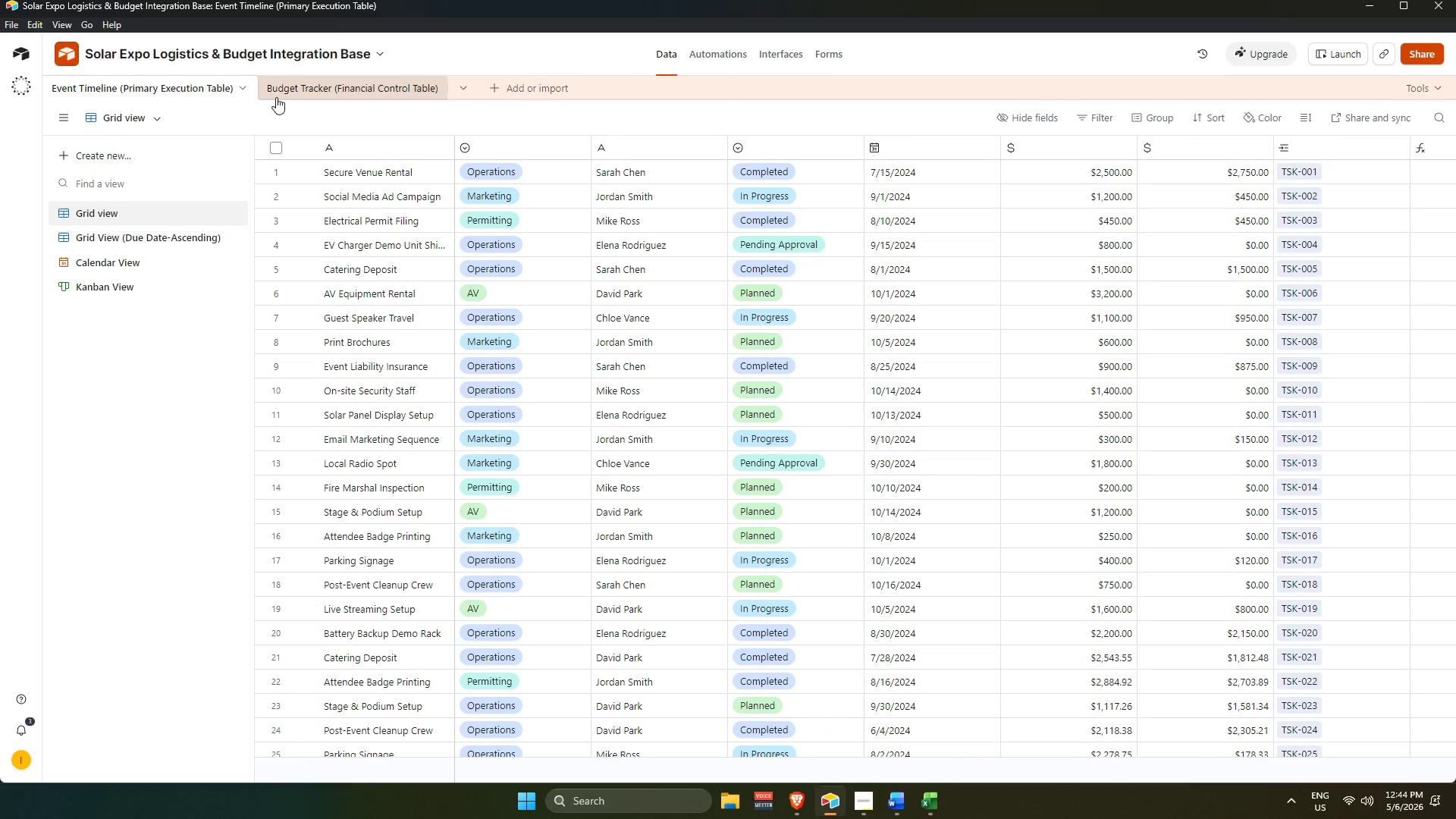 
double_click([198, 92])
 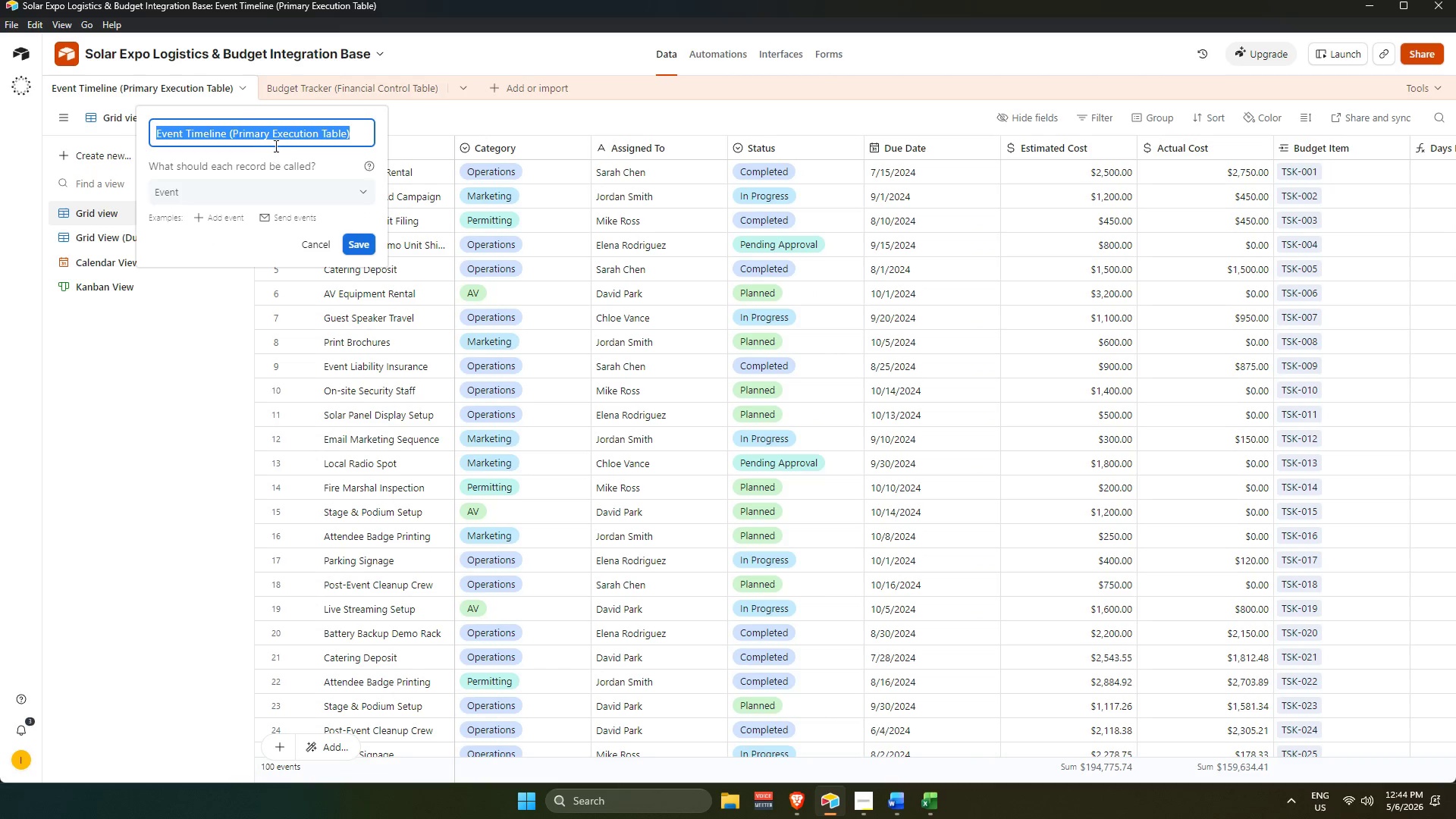 
left_click([256, 136])
 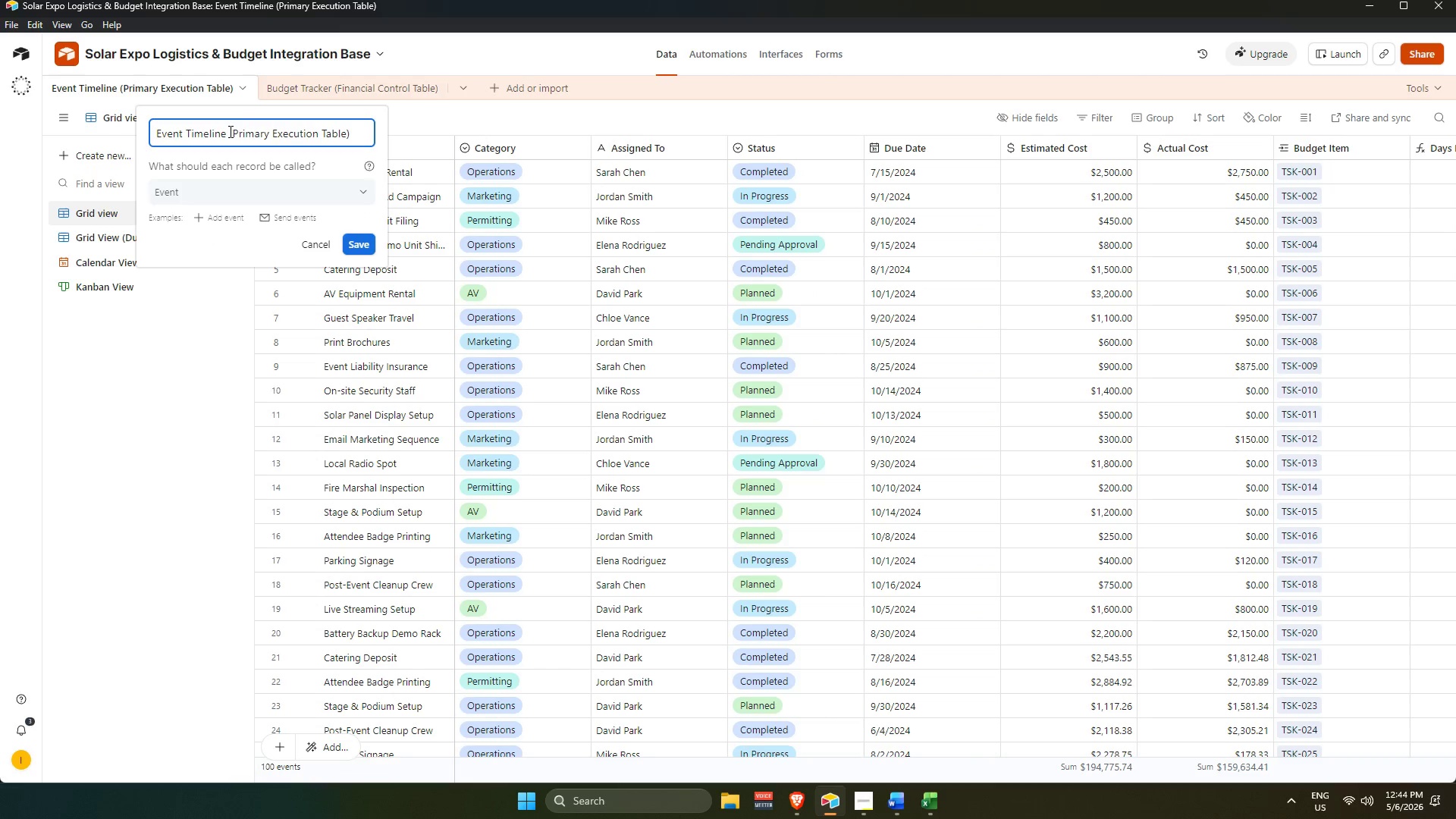 
left_click_drag(start_coordinate=[229, 131], to_coordinate=[398, 139])
 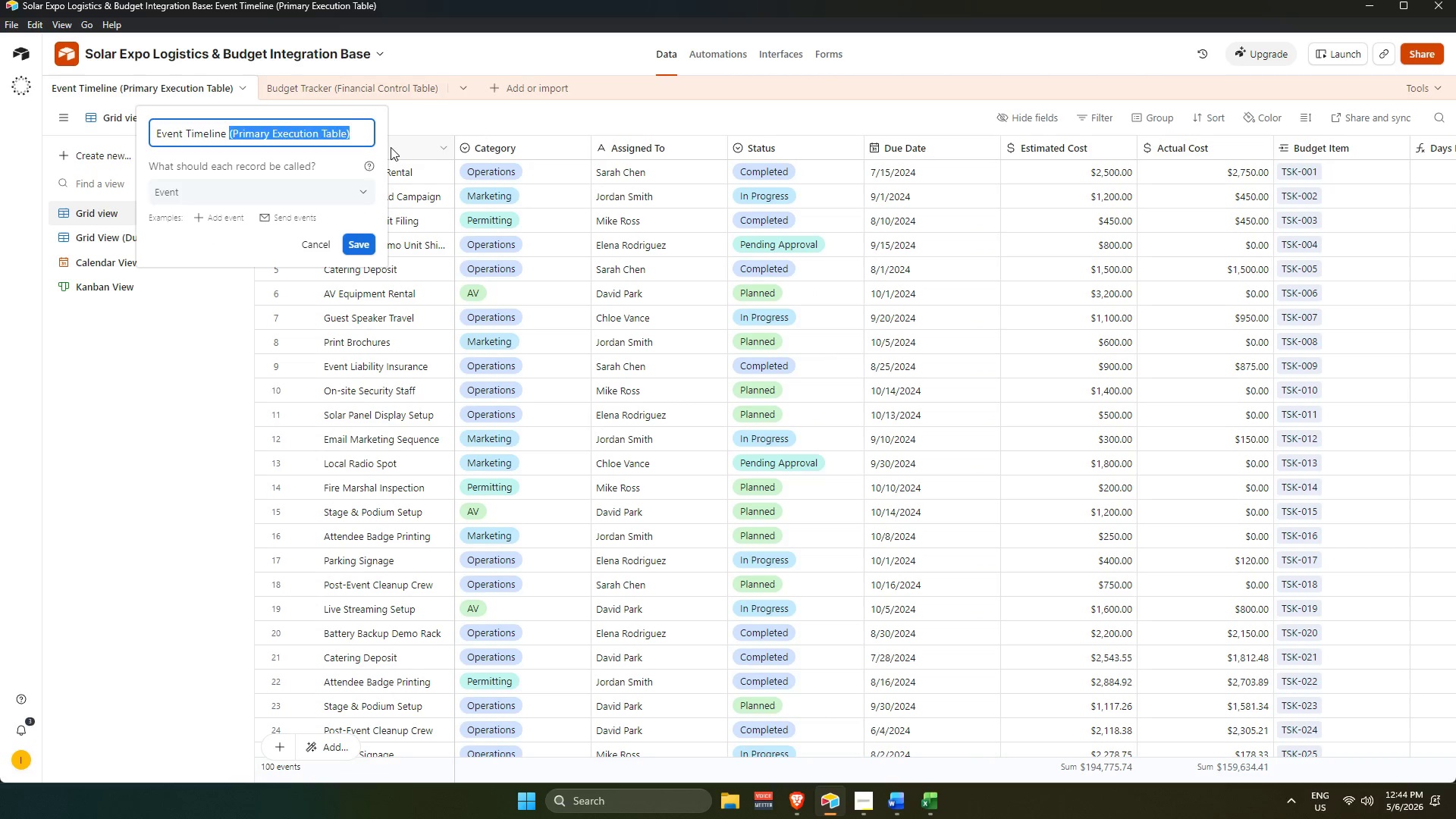 
key(Backspace)
 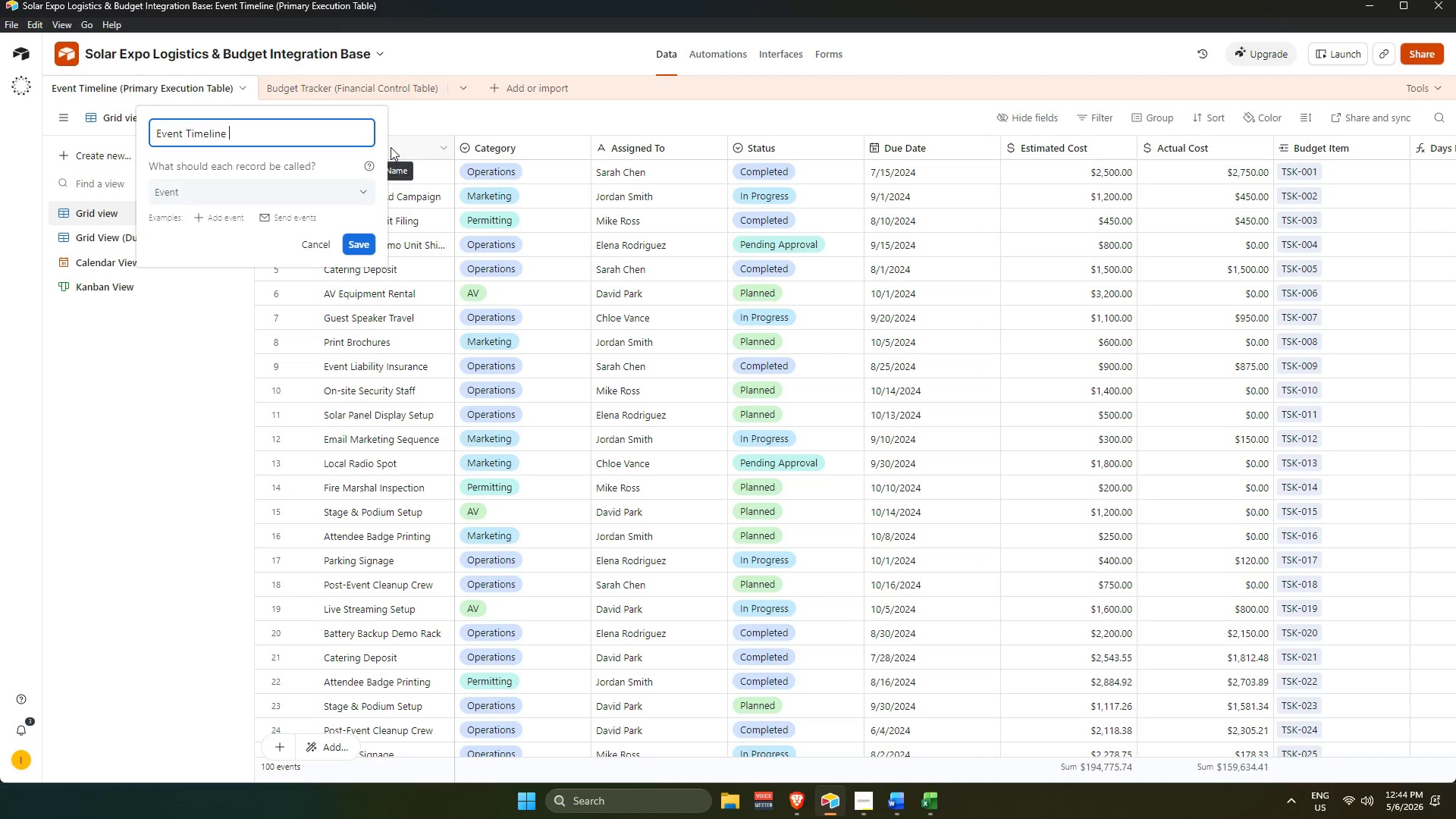 
key(Enter)
 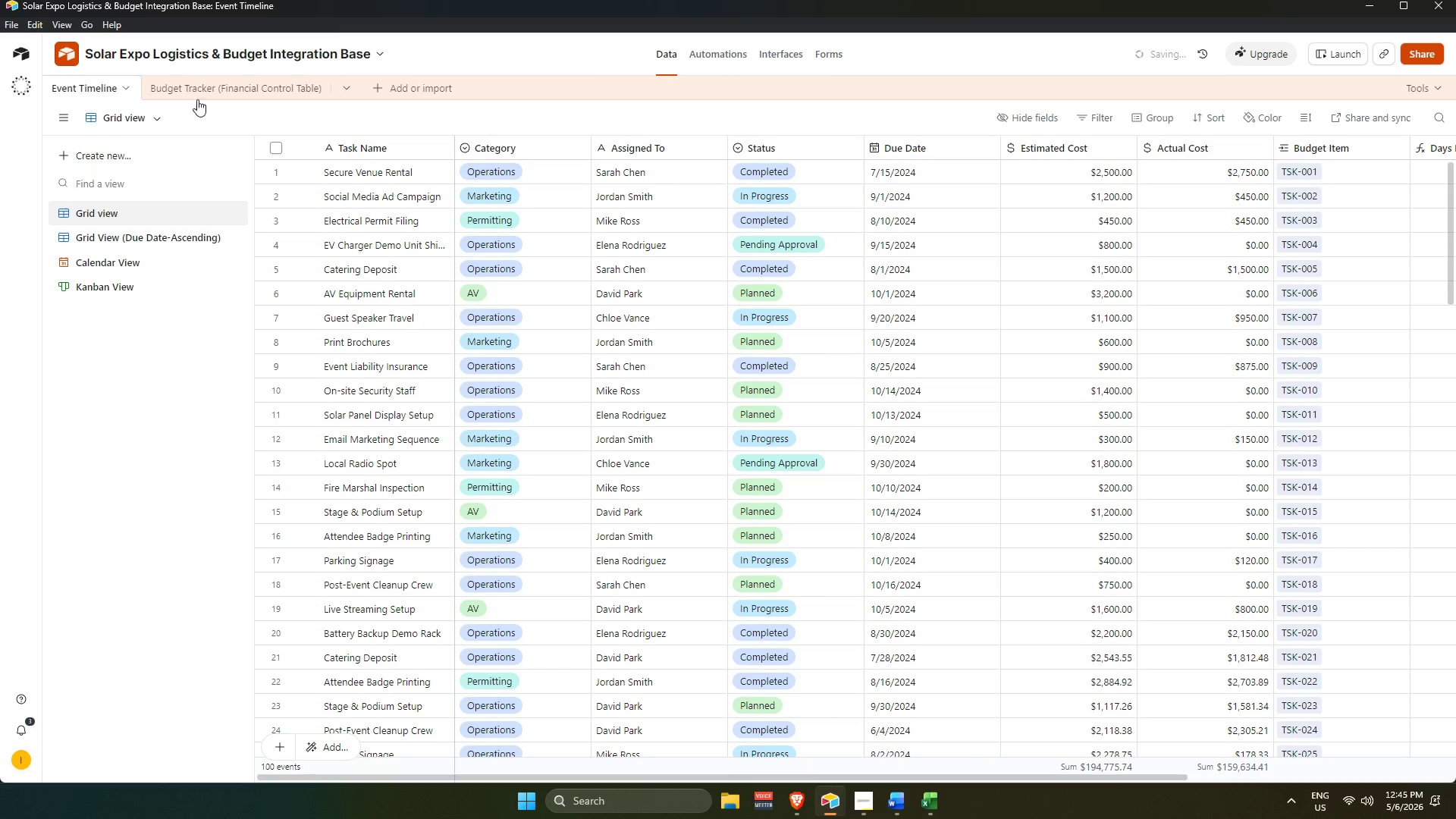 
double_click([196, 85])
 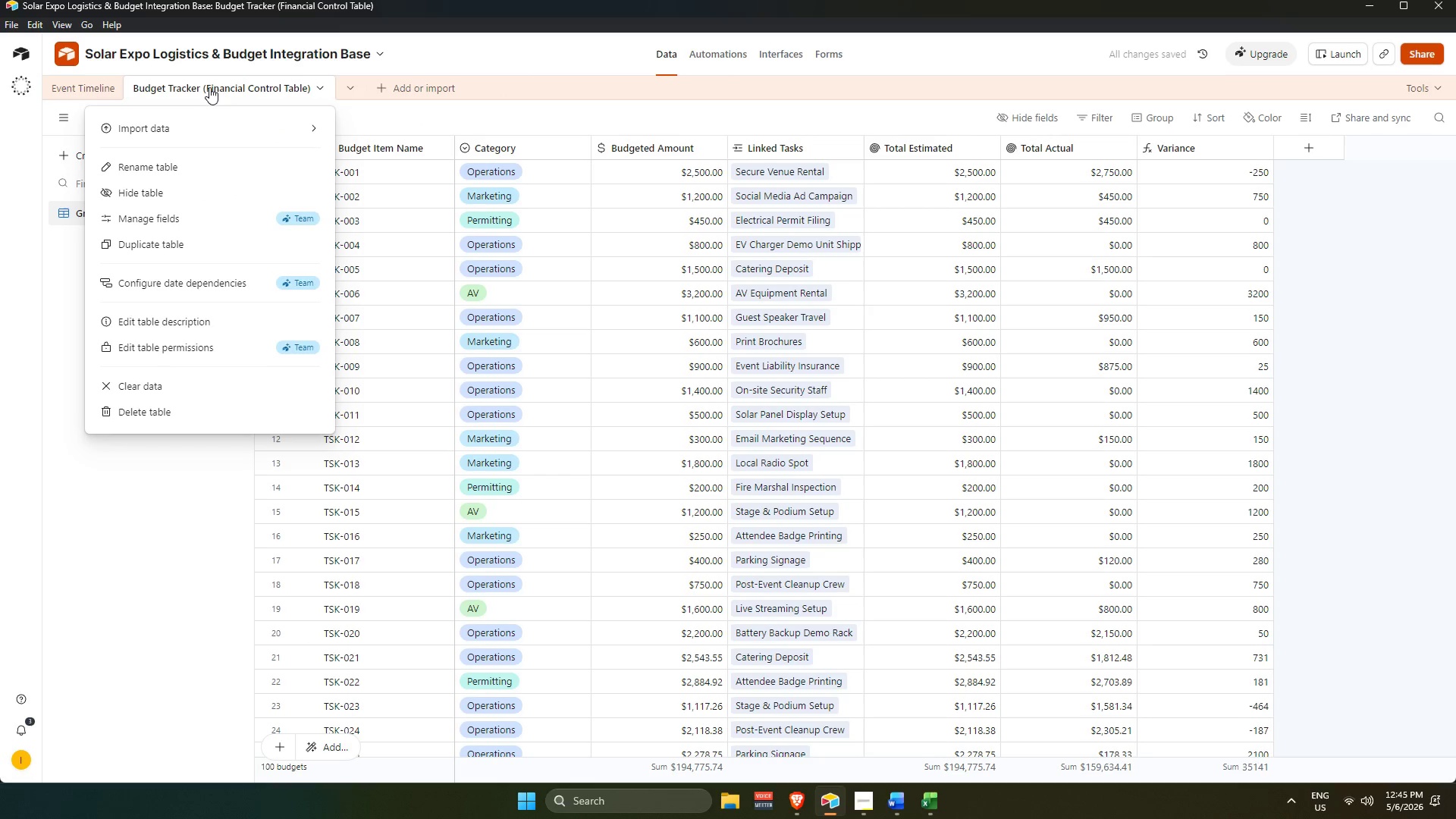 
double_click([221, 86])
 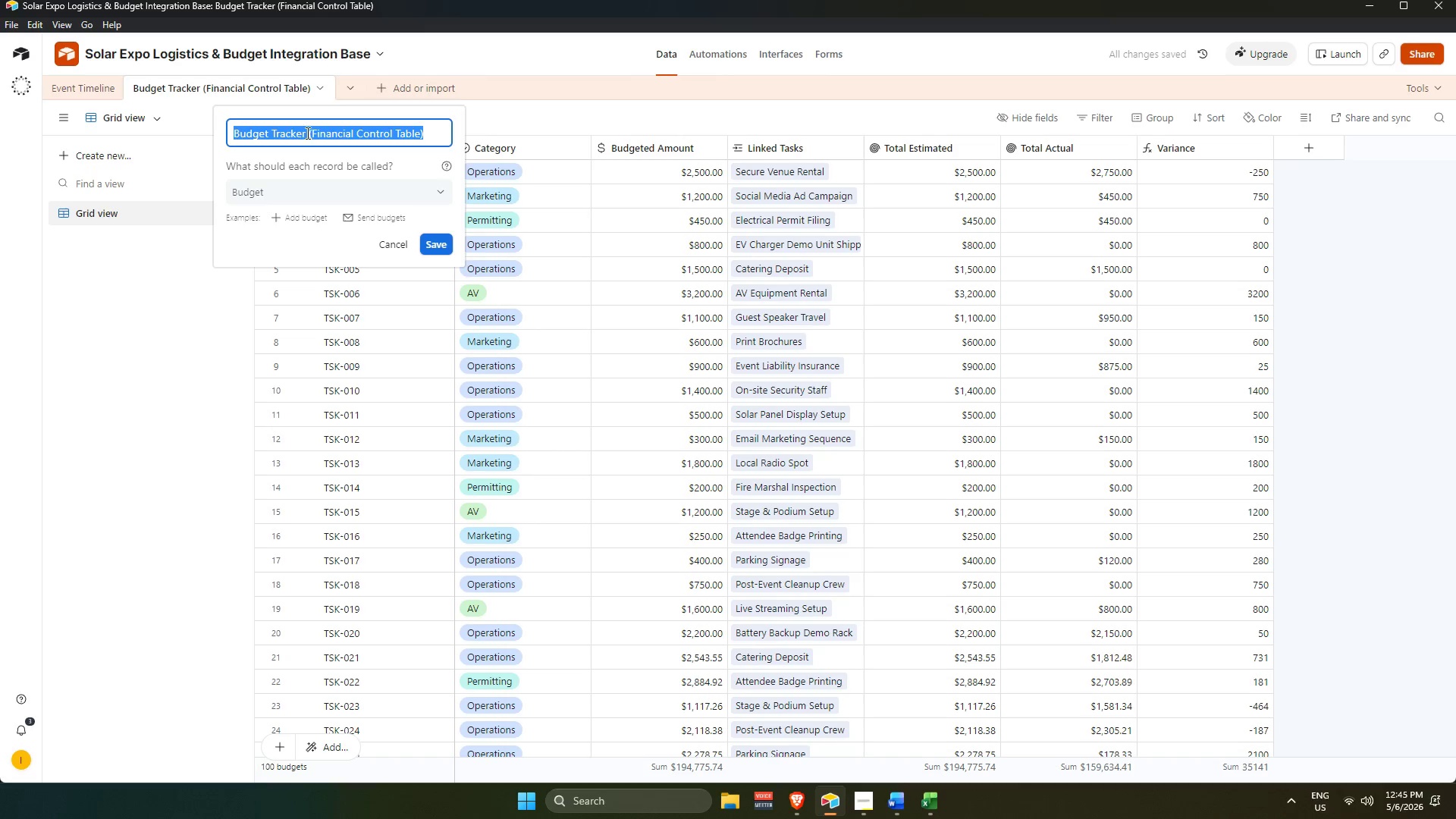 
left_click([427, 131])
 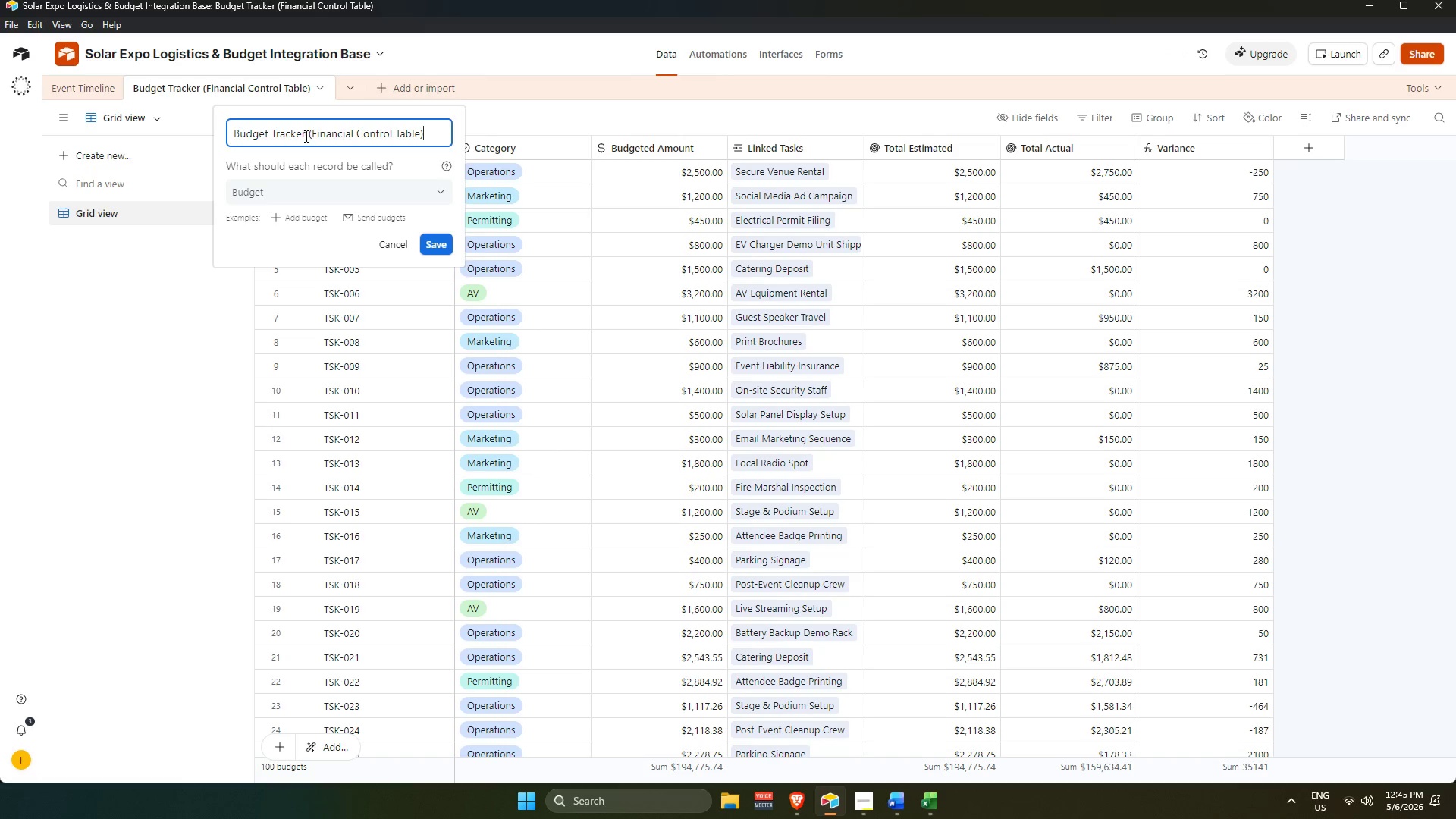 
left_click_drag(start_coordinate=[309, 133], to_coordinate=[560, 145])
 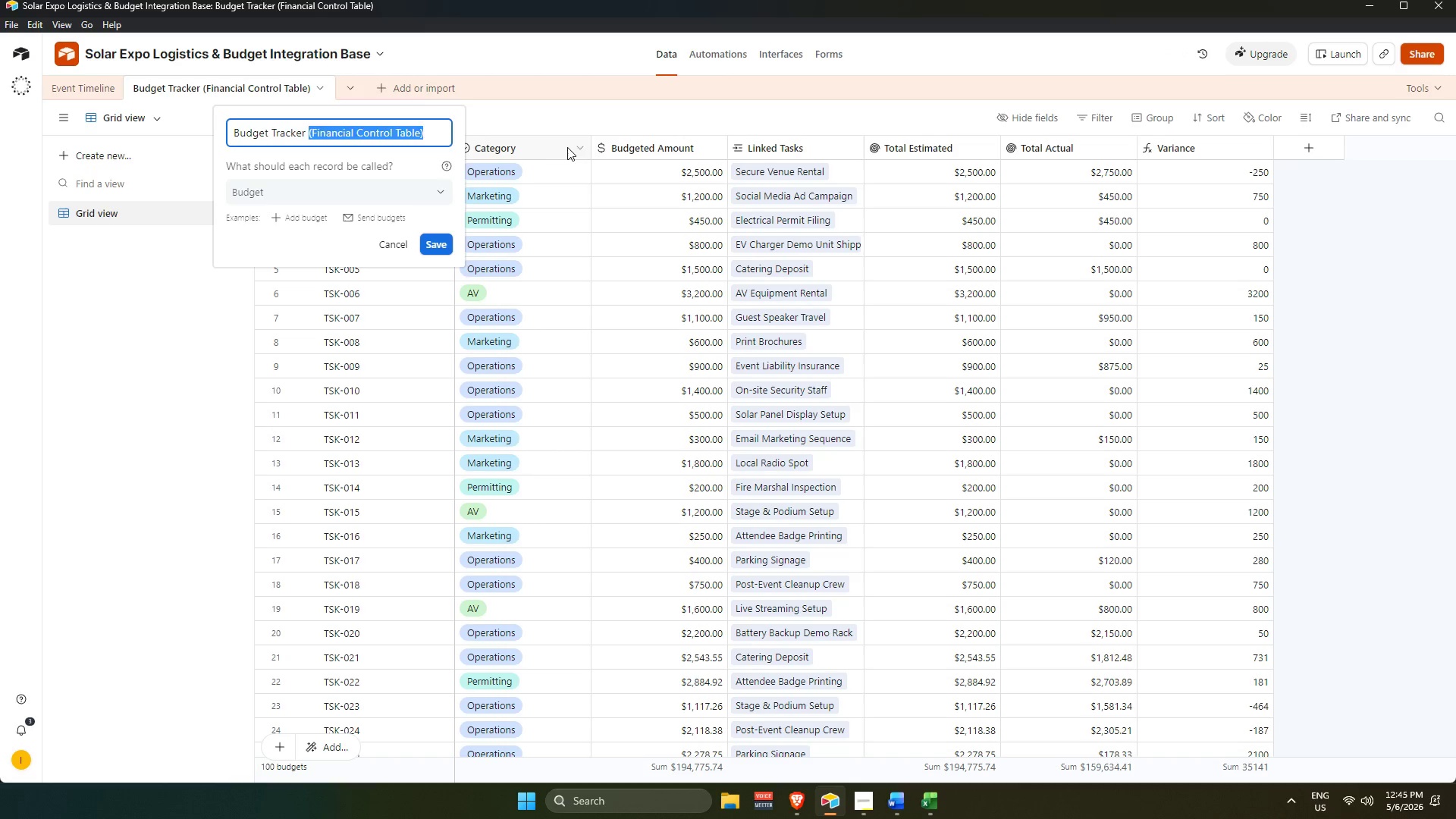 
key(Backspace)
 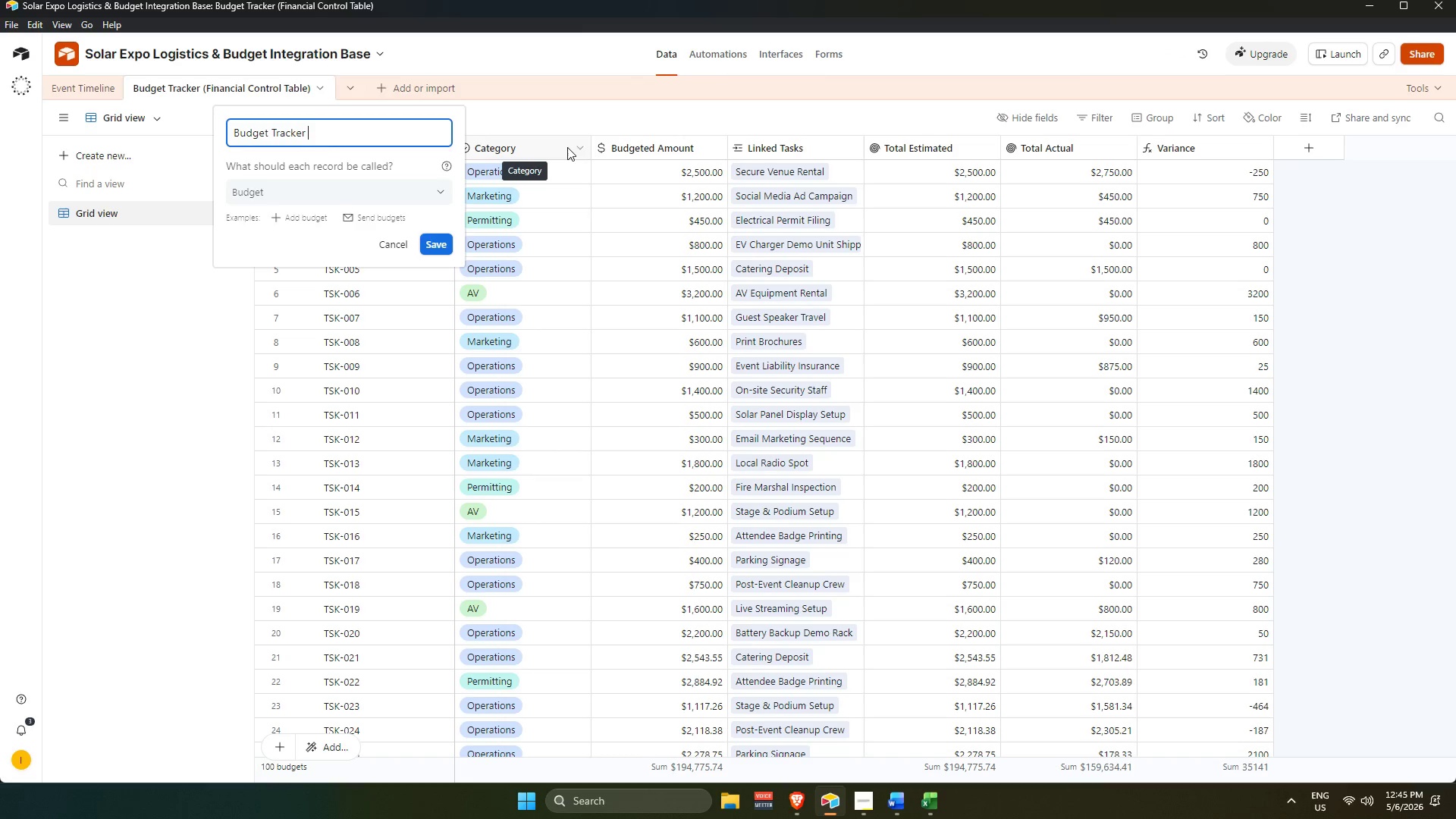 
key(Enter)
 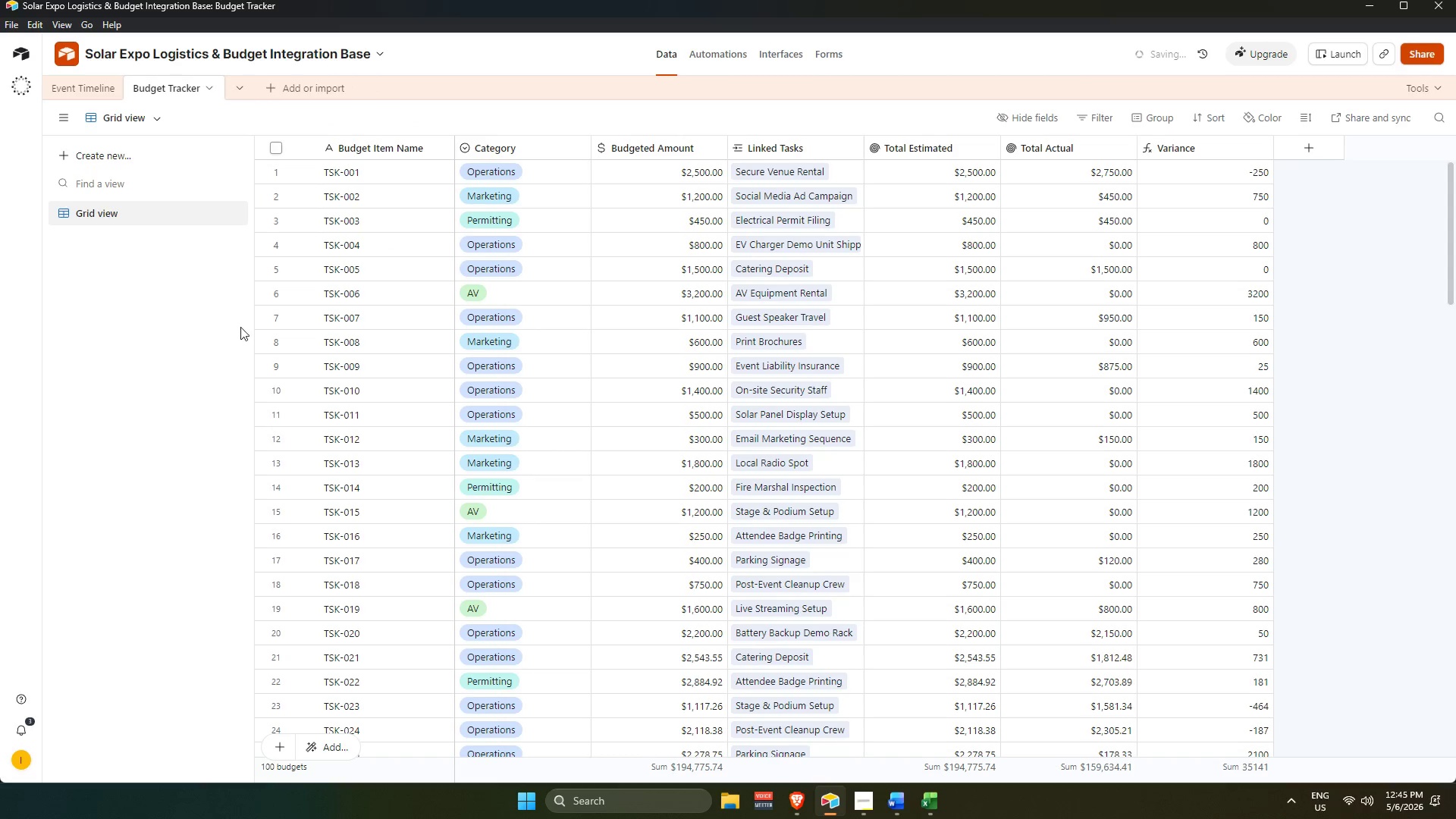 
left_click([174, 333])
 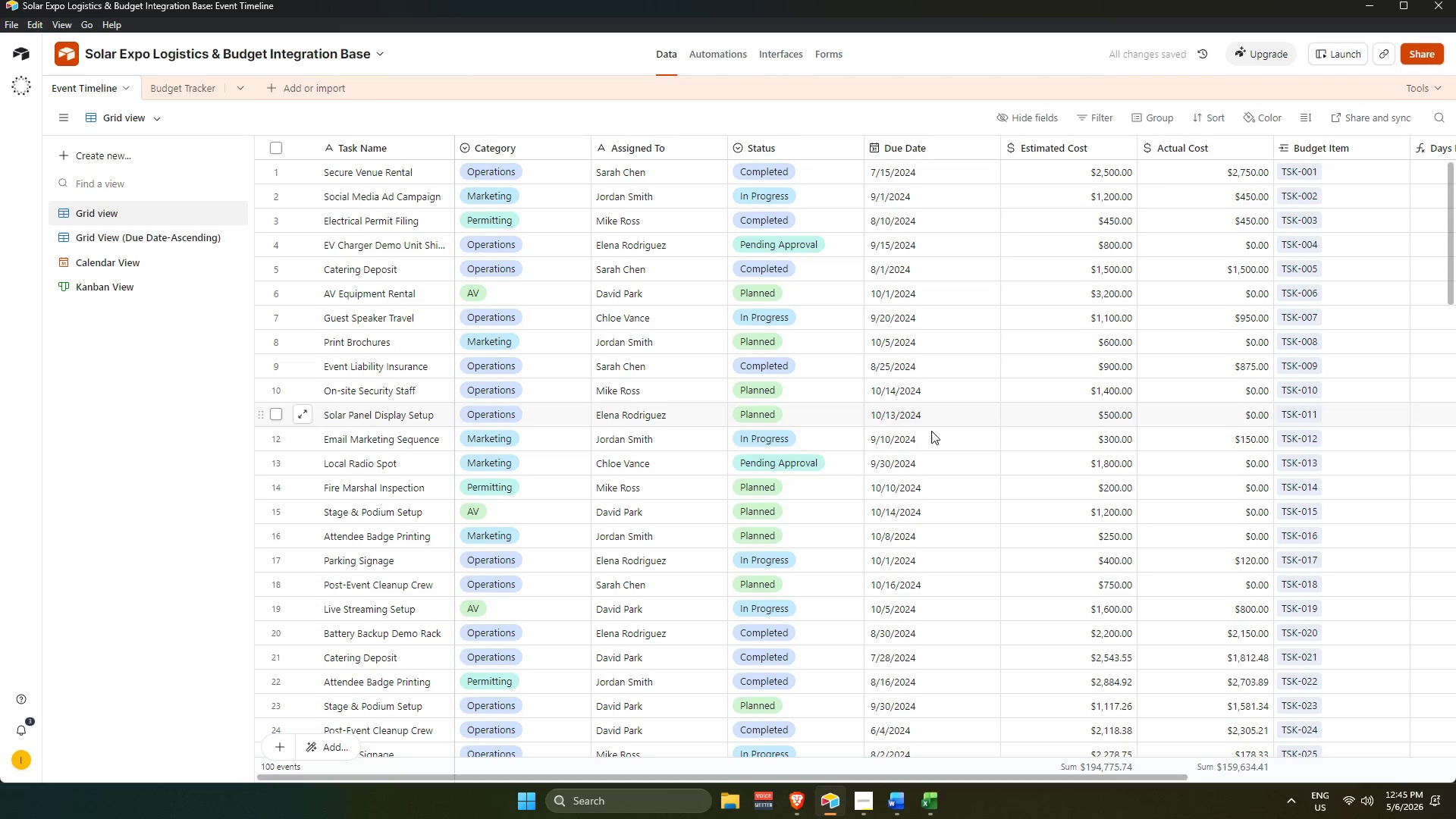 
scroll: coordinate [1235, 572], scroll_direction: up, amount: 2.0
 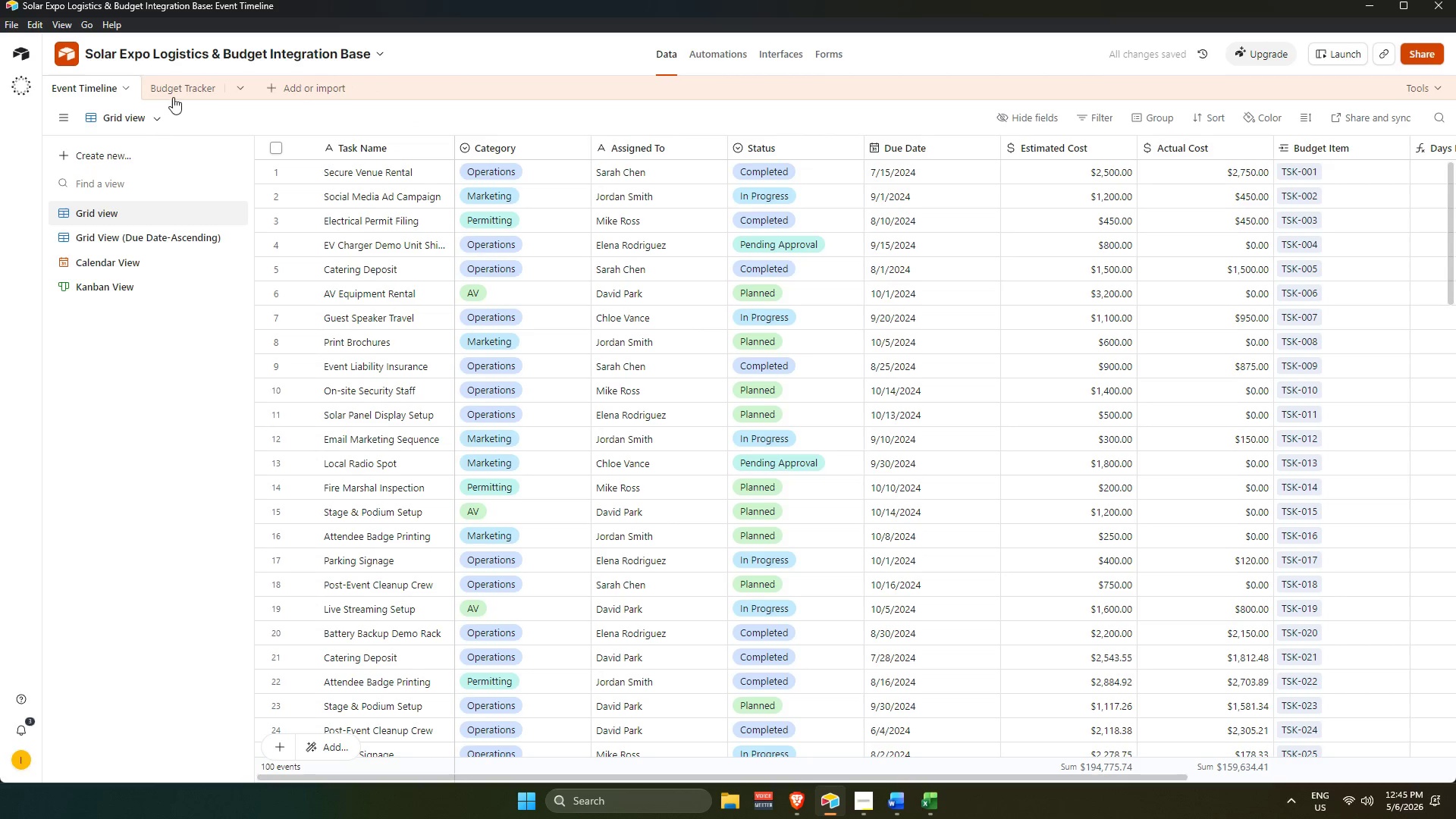 
left_click([183, 83])
 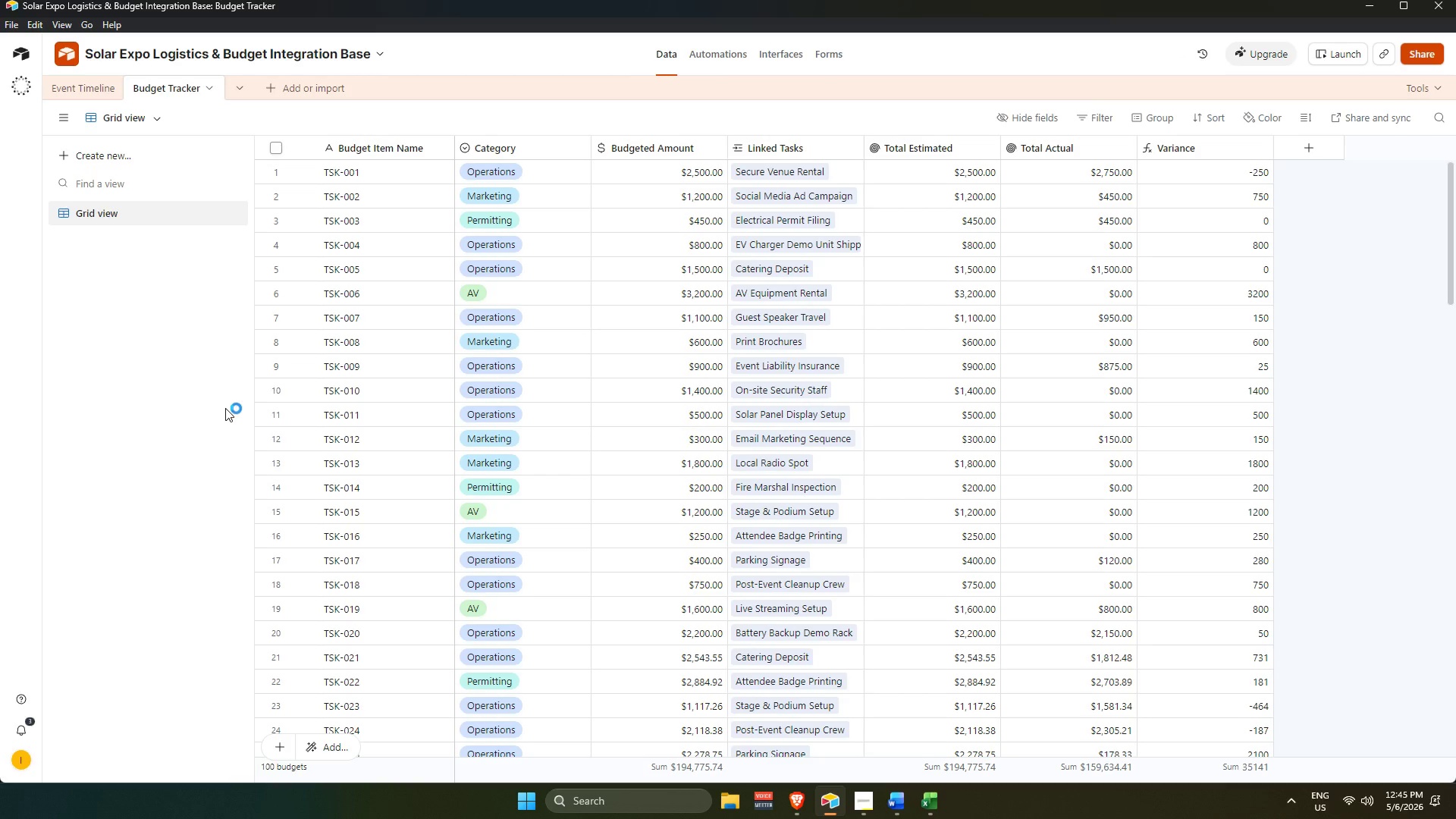 
wait(11.19)
 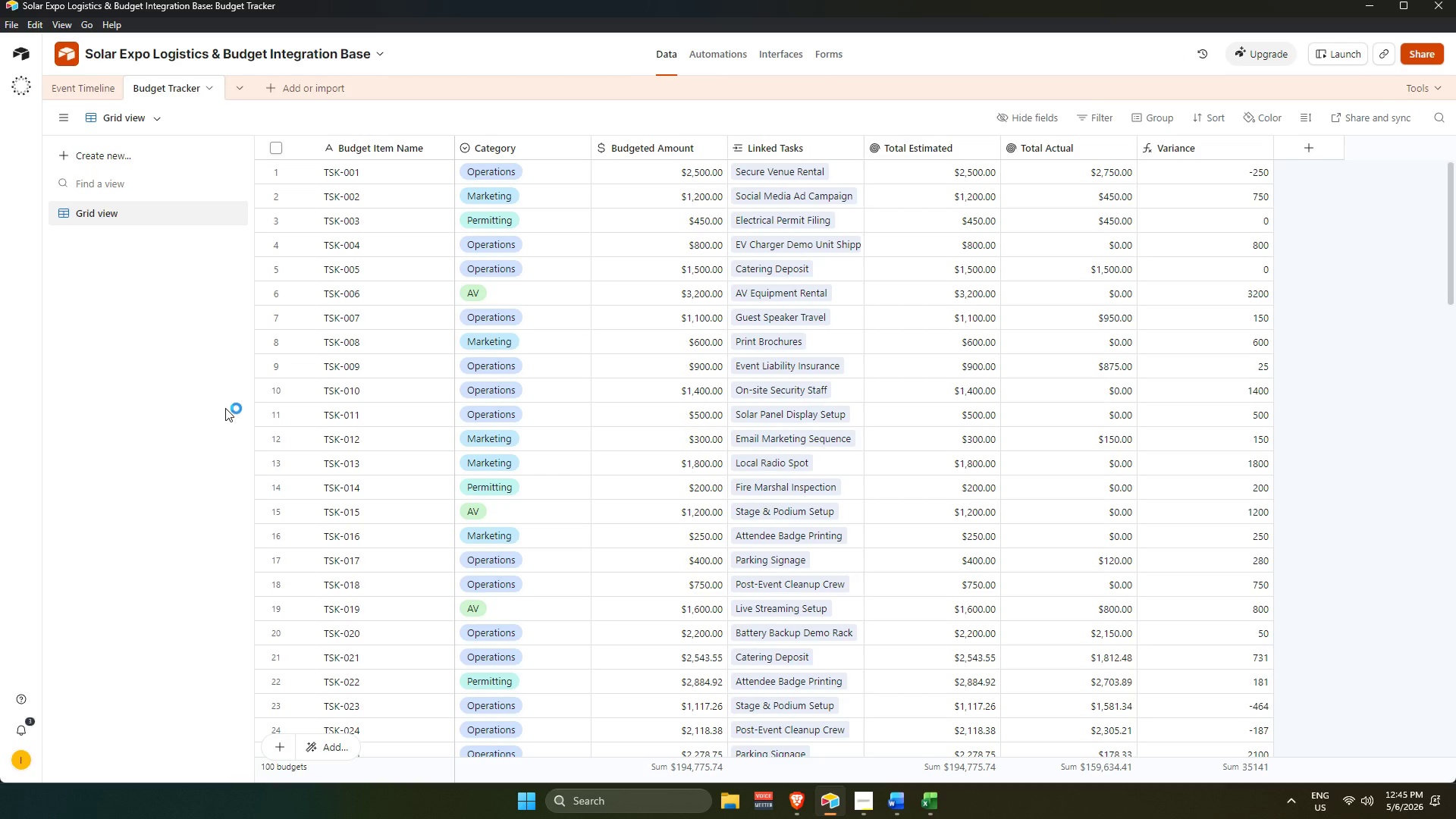 
scroll: coordinate [852, 650], scroll_direction: down, amount: 24.0
 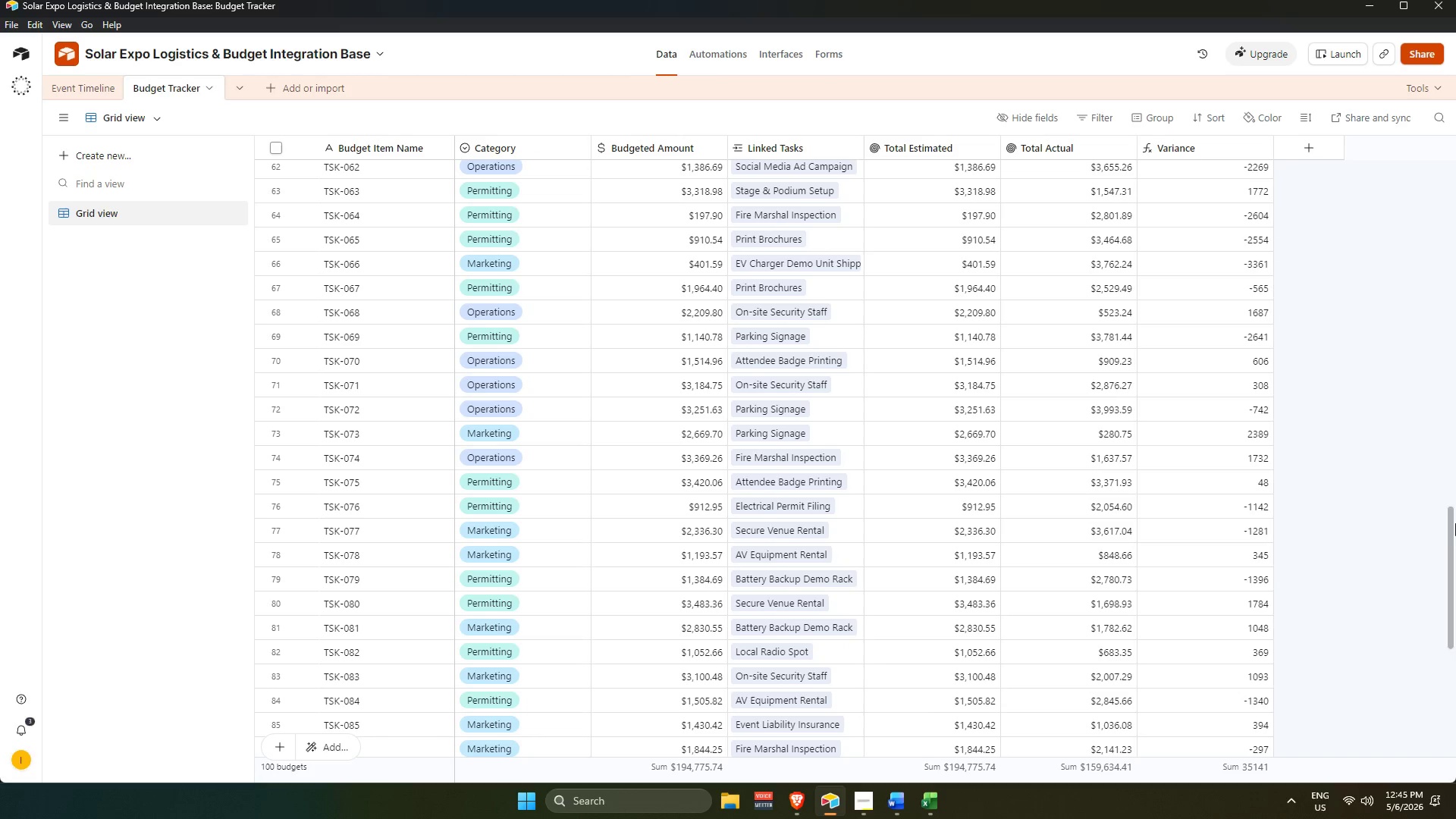 
left_click_drag(start_coordinate=[1454, 522], to_coordinate=[1455, 152])
 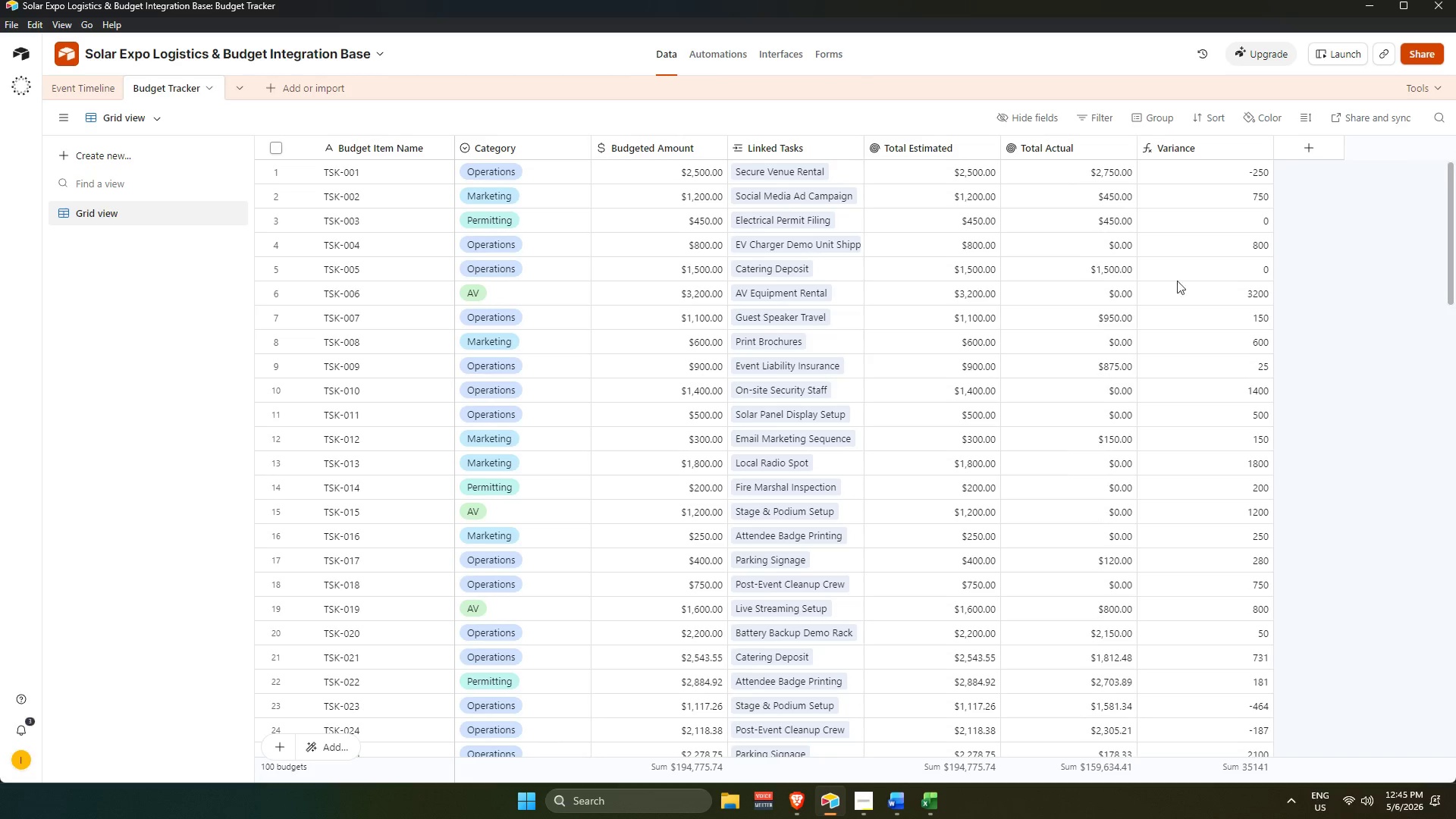 
scroll: coordinate [934, 422], scroll_direction: up, amount: 4.0
 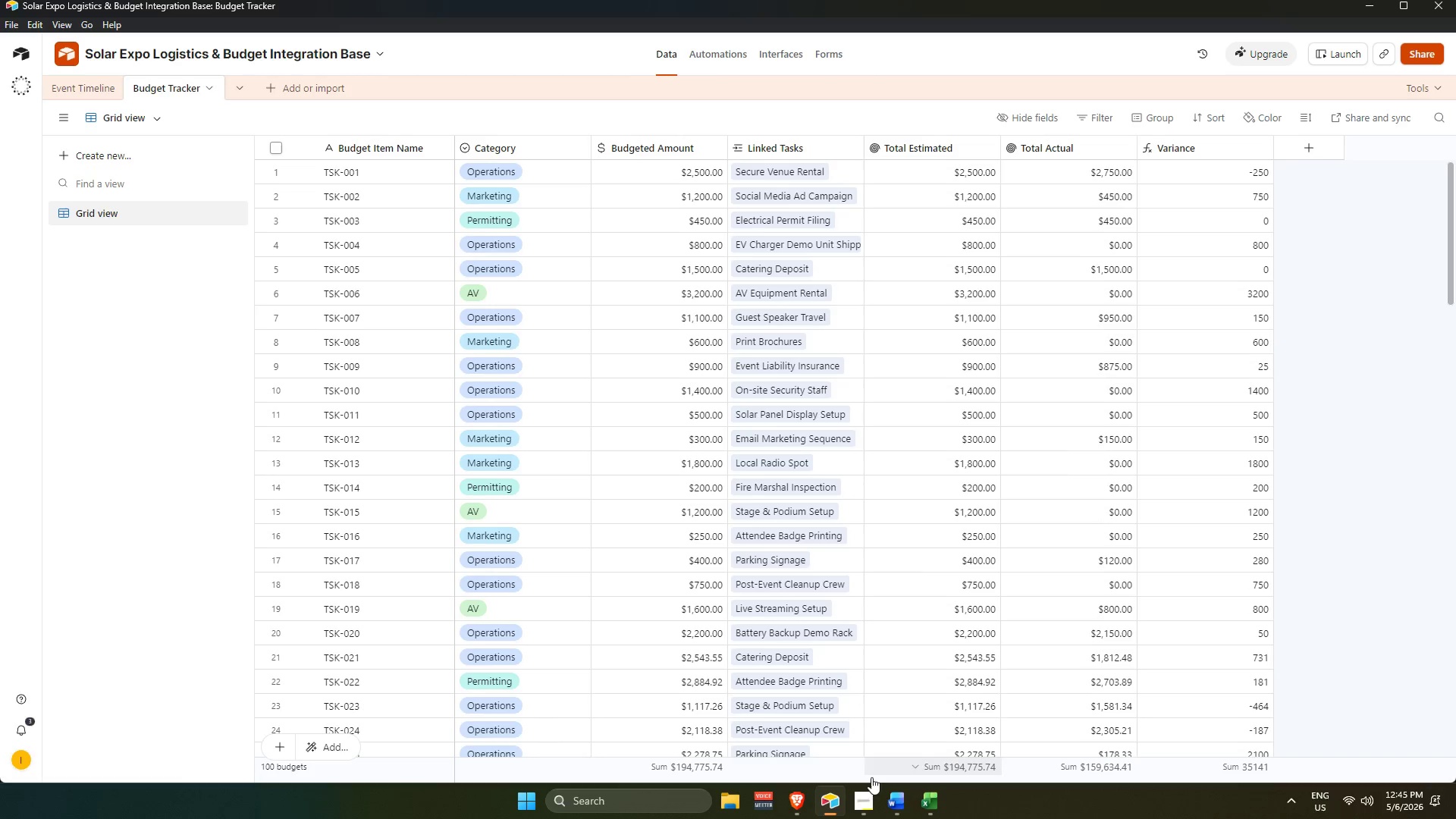 
left_click([876, 791])